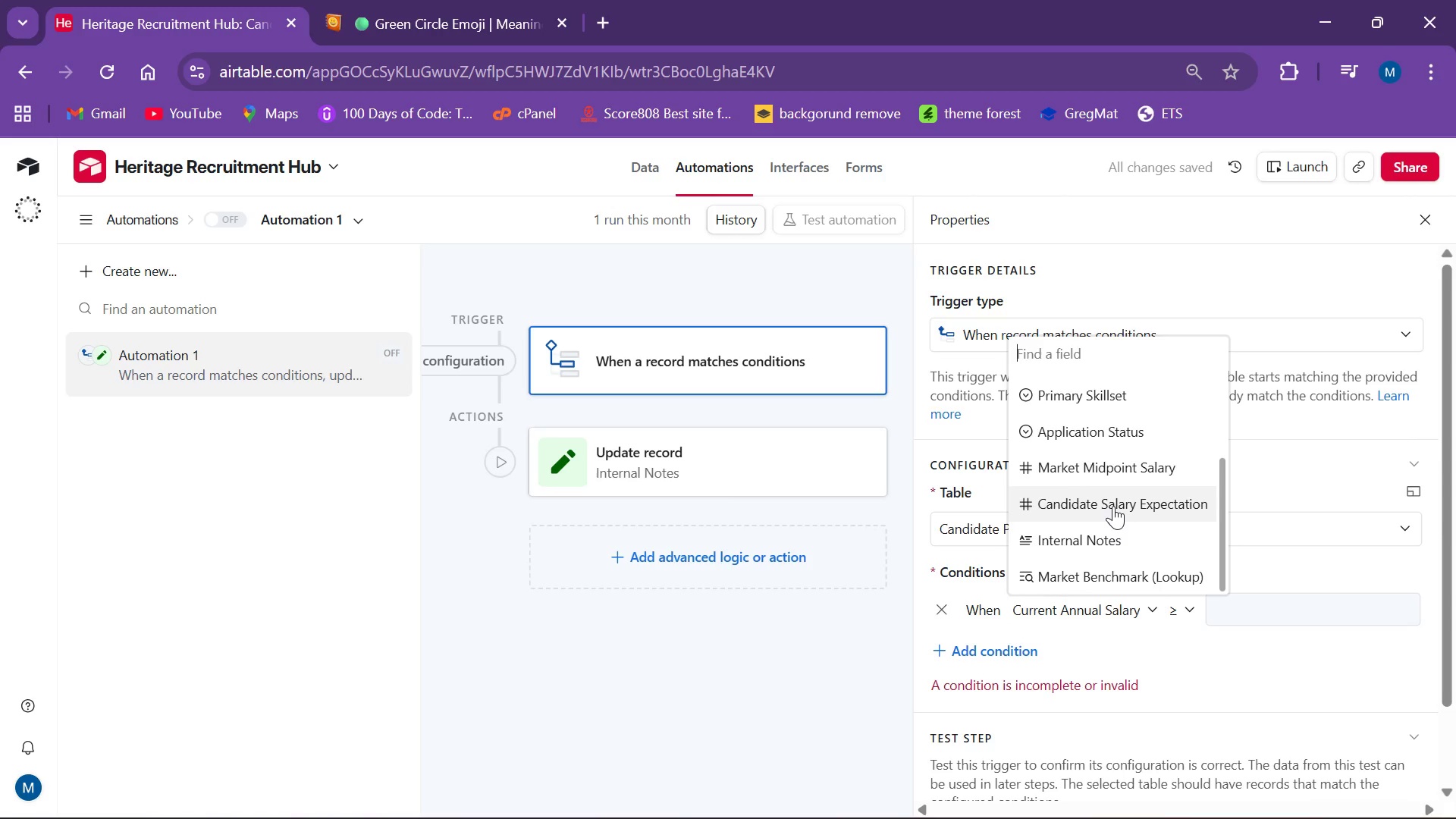 
mouse_move([1127, 516])
 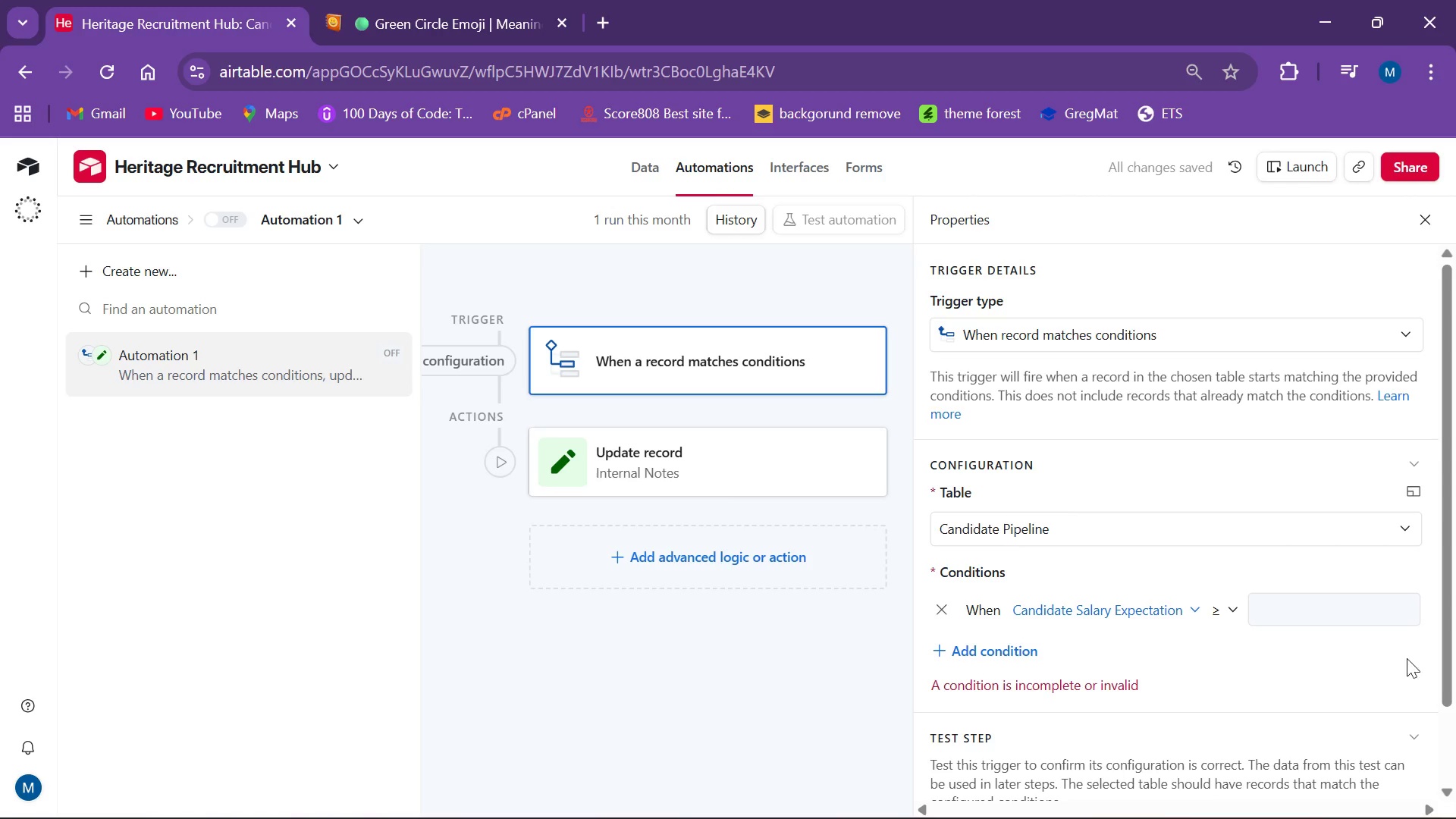 
scroll: coordinate [1412, 613], scroll_direction: down, amount: 1.0
 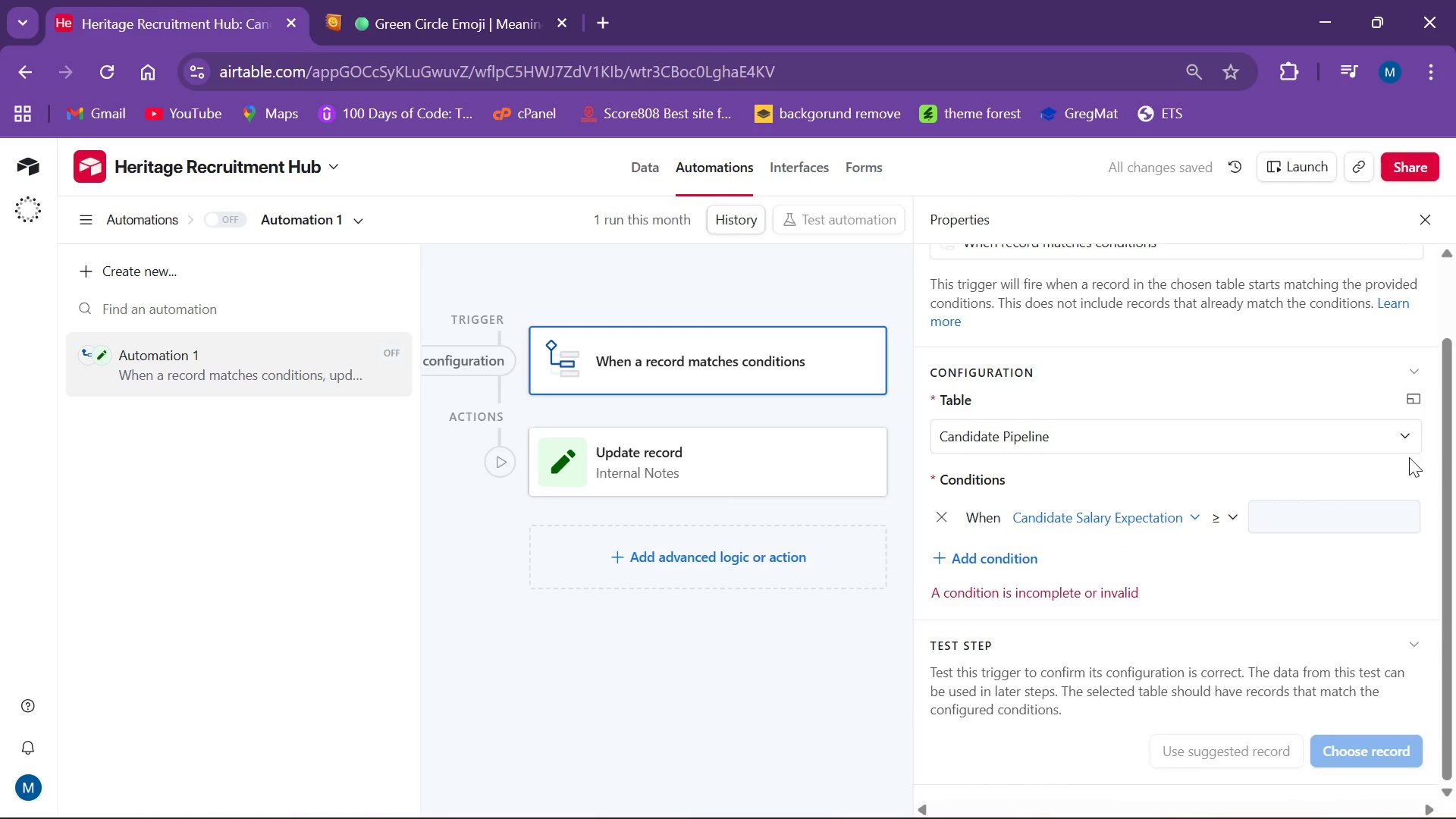 
left_click([1409, 435])
 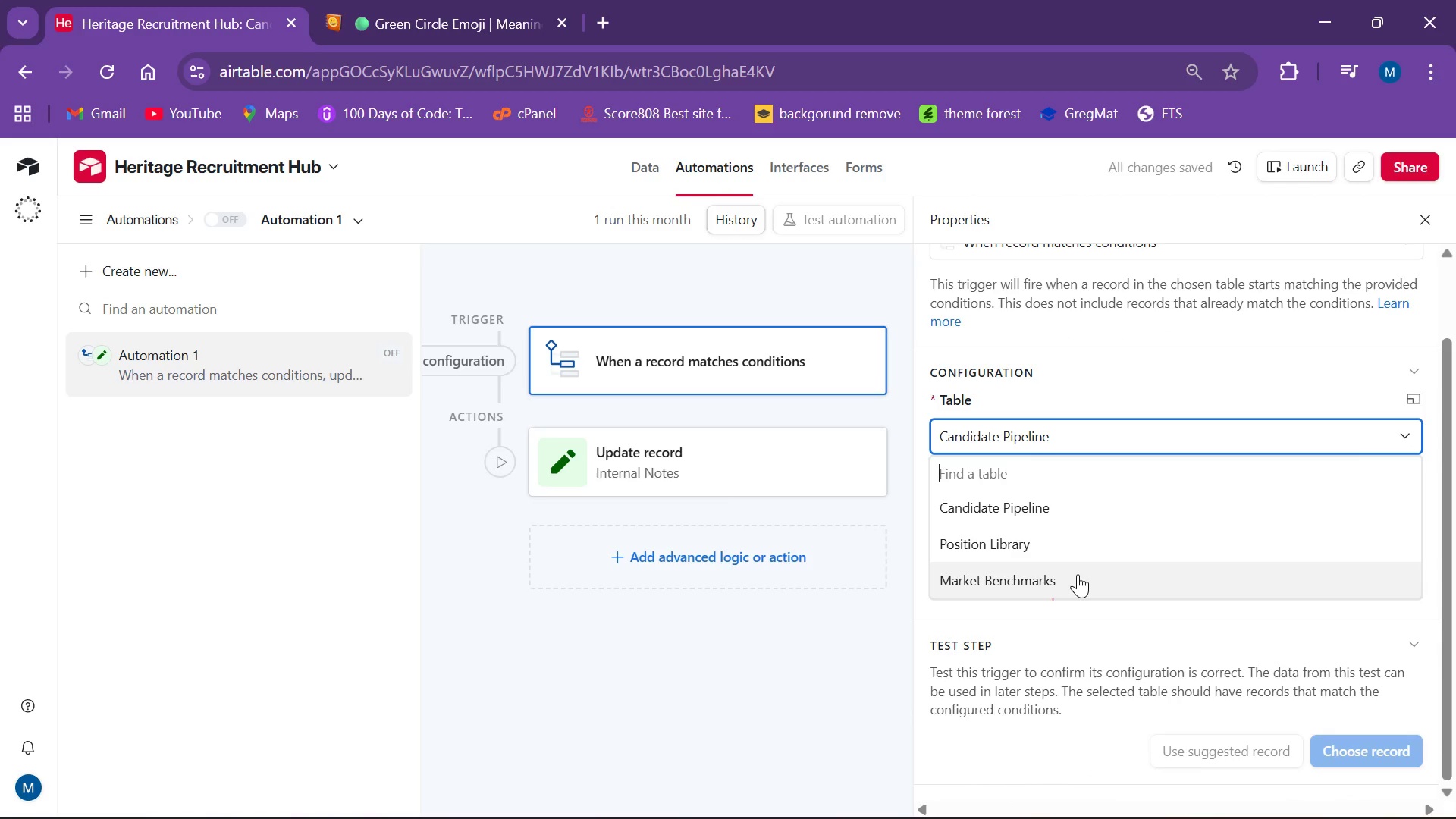 
left_click([1077, 518])
 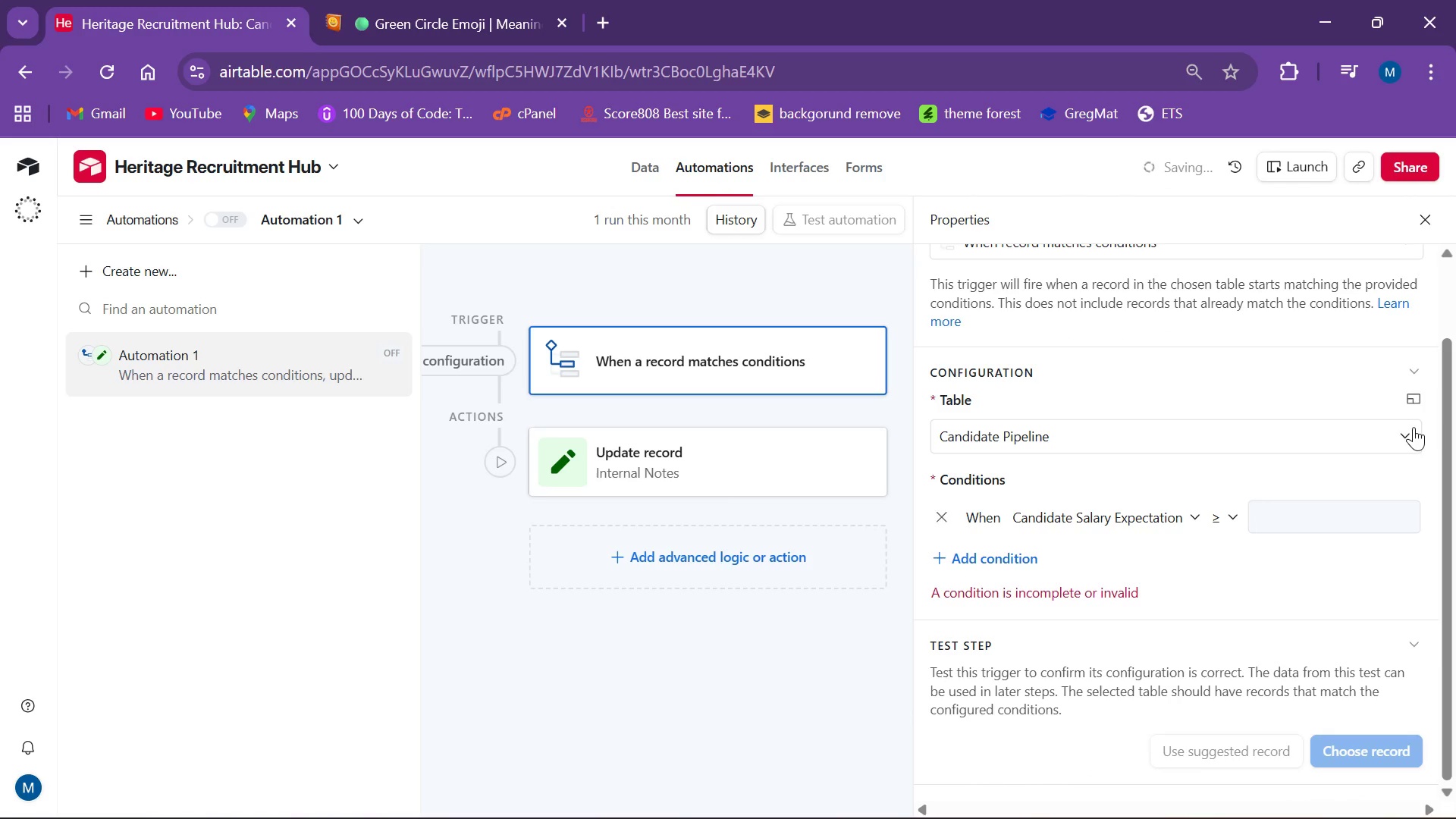 
left_click([1414, 428])
 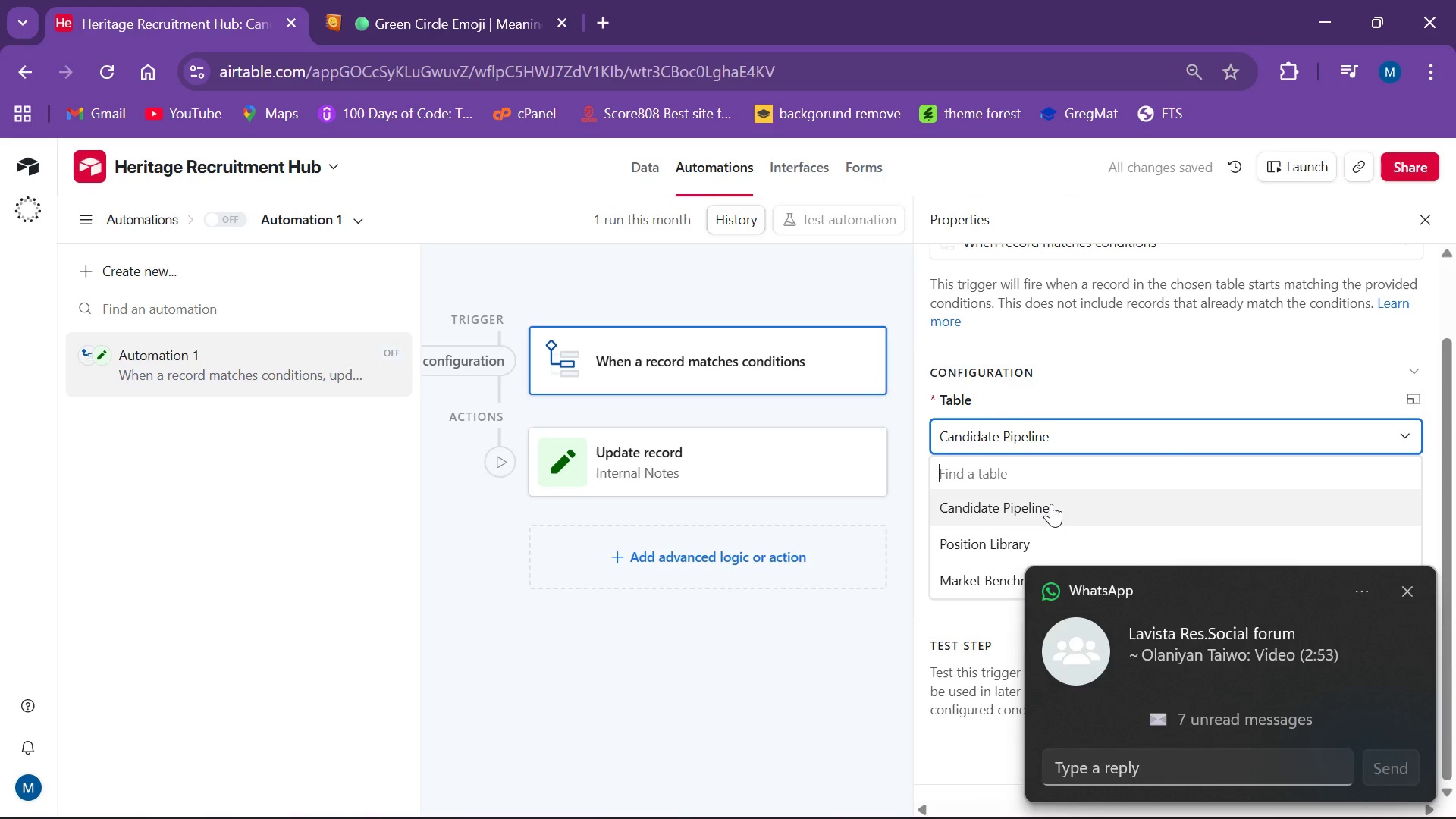 
left_click([1051, 504])
 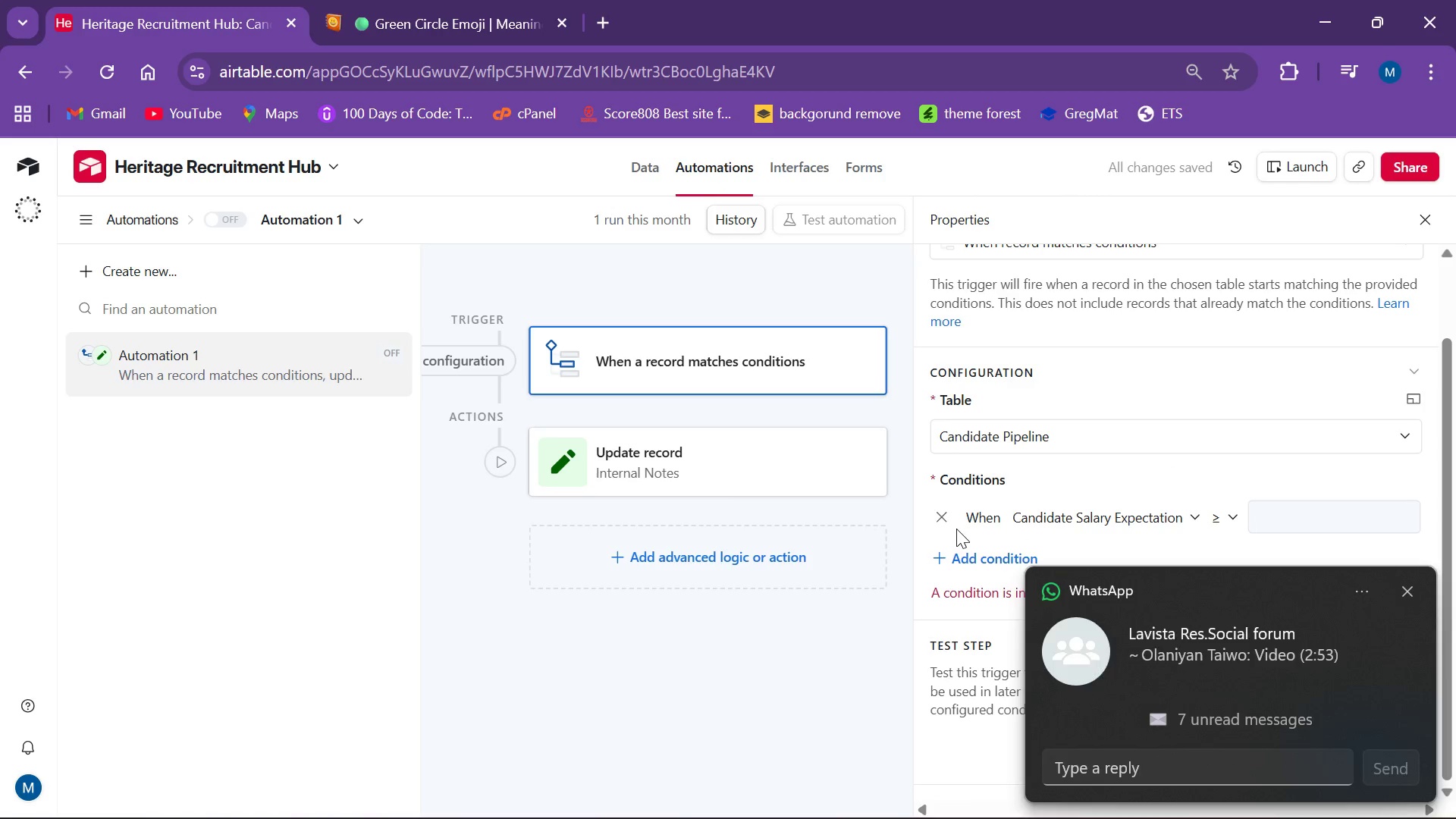 
left_click([943, 524])
 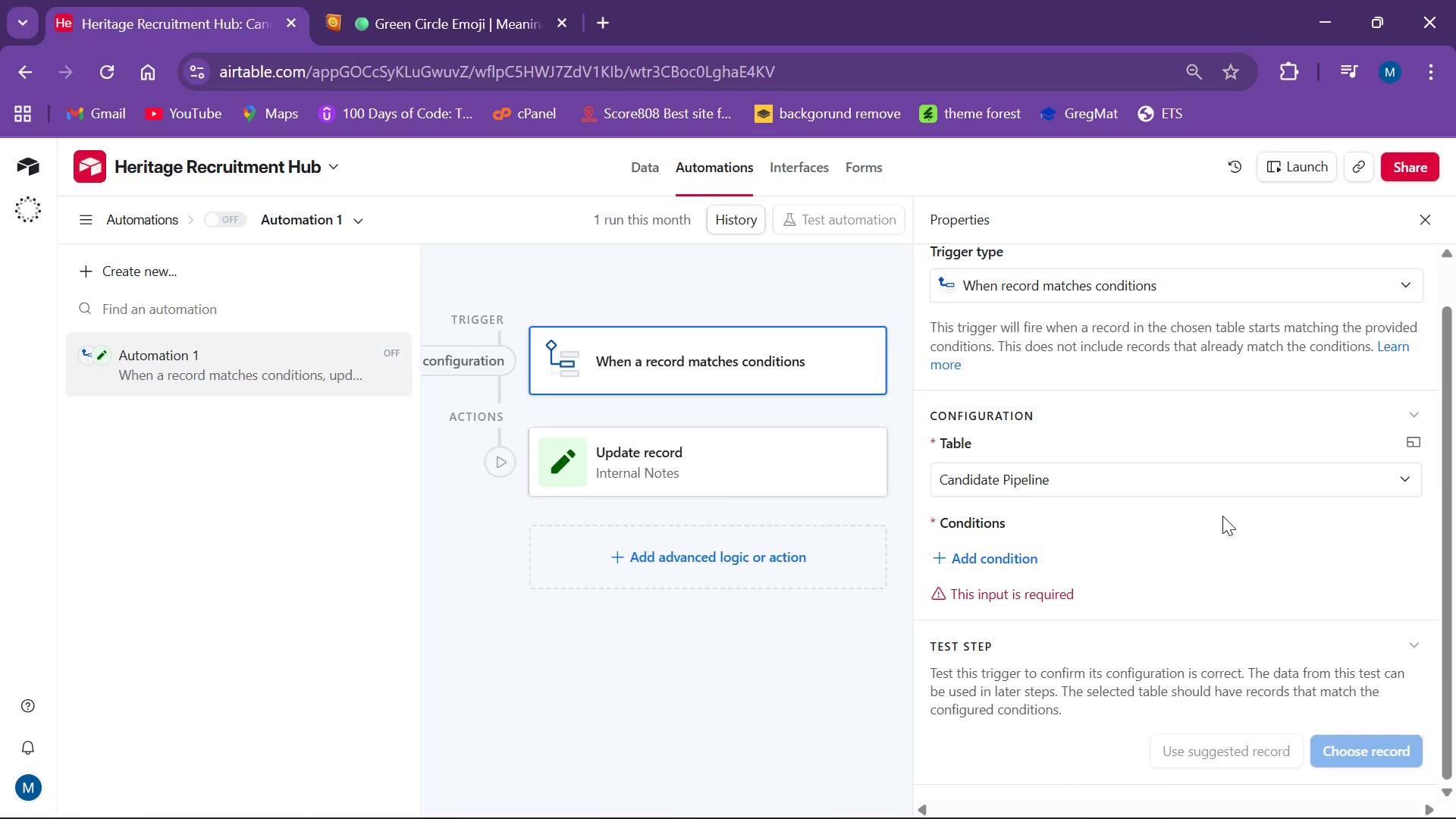 
wait(42.94)
 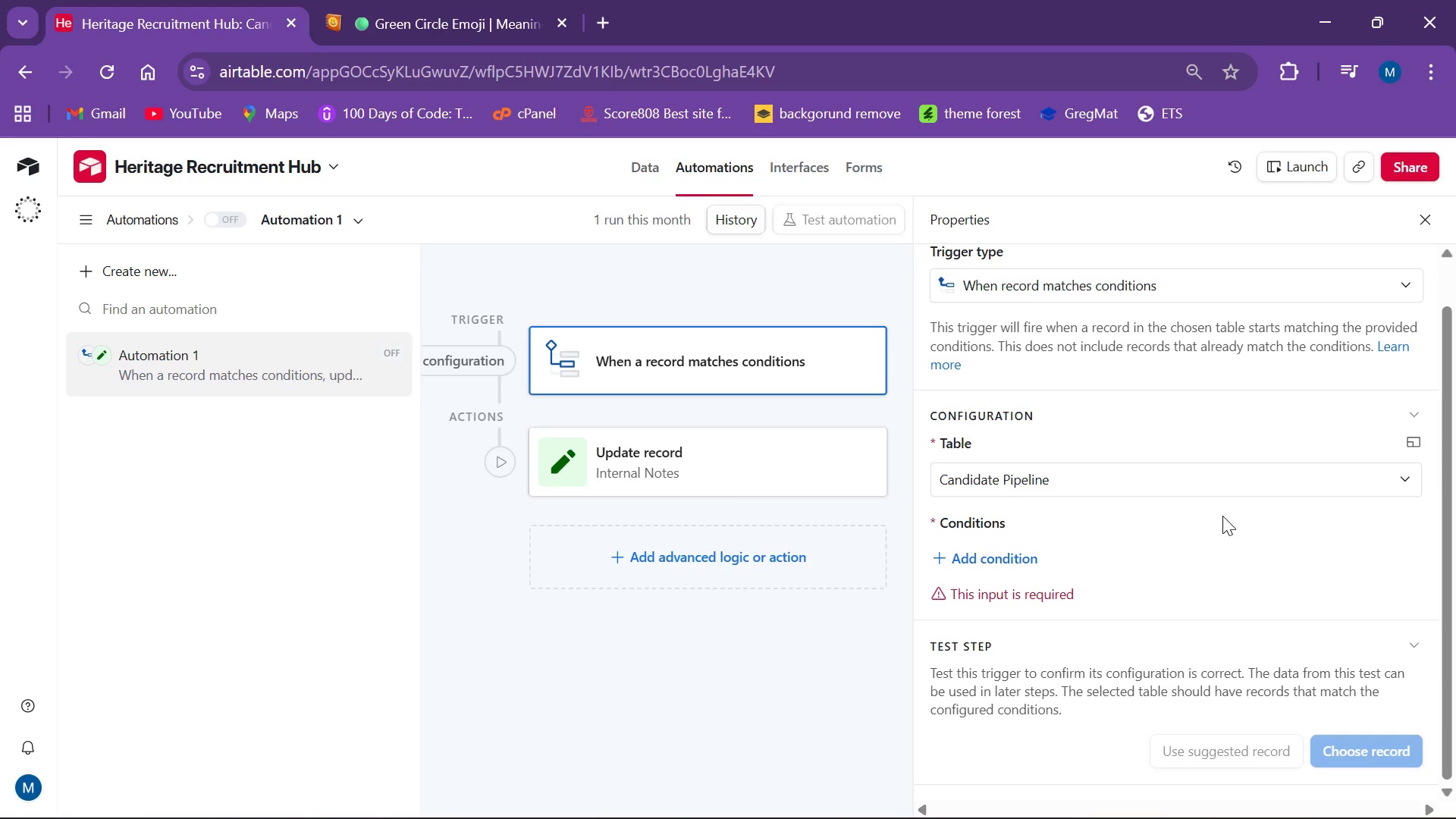 
left_click([731, 356])
 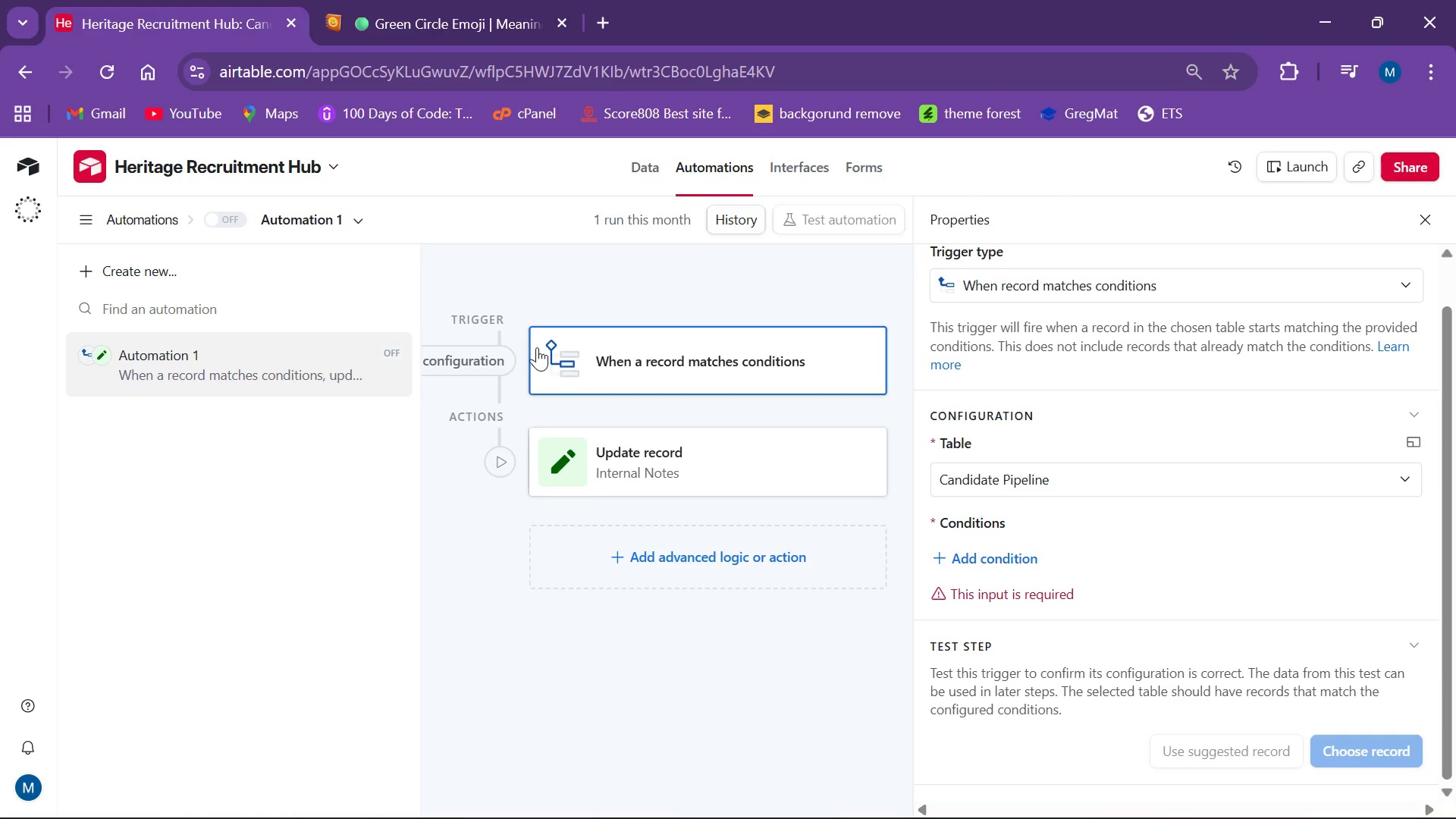 
left_click([686, 359])
 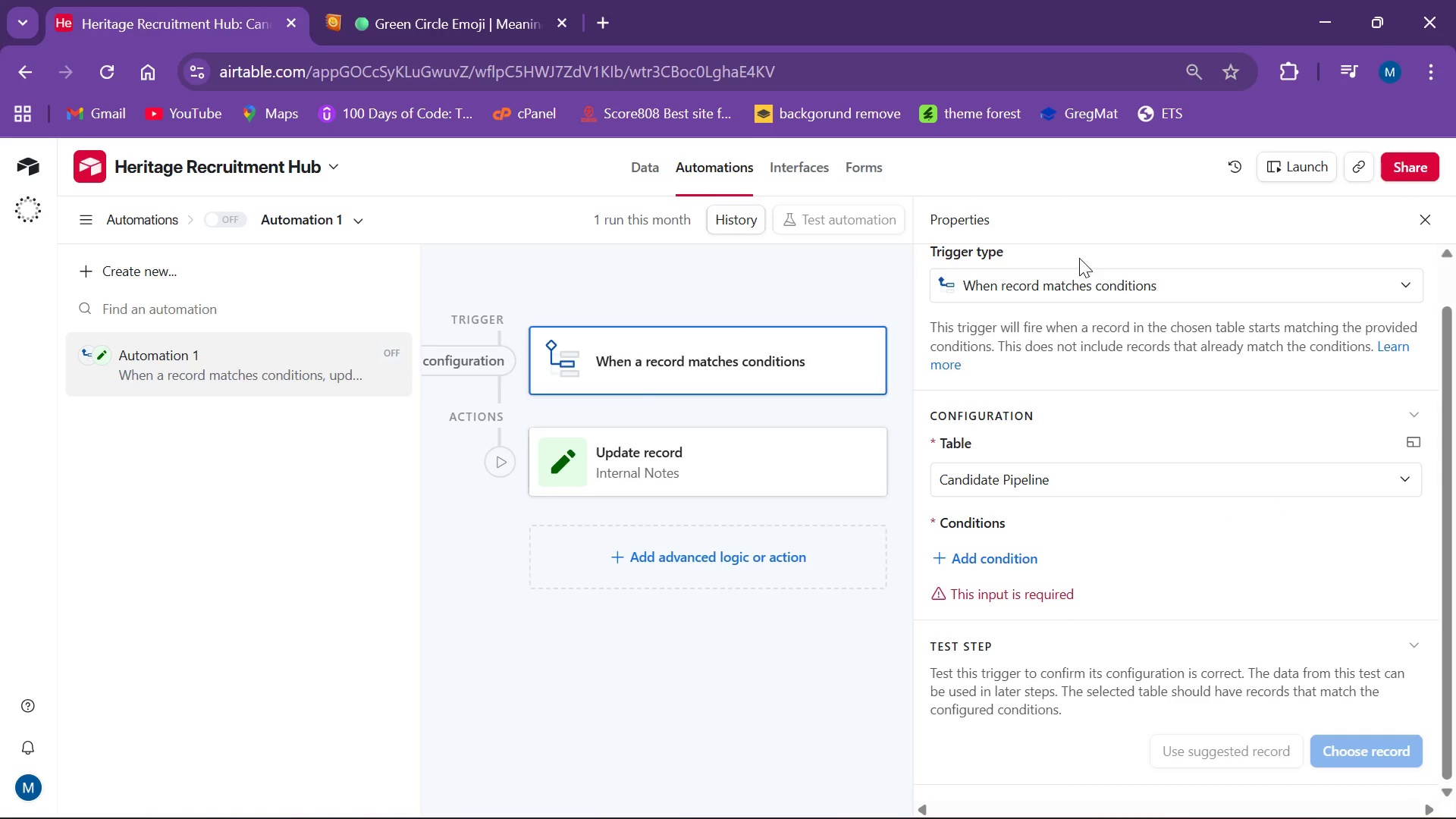 
left_click([1091, 290])
 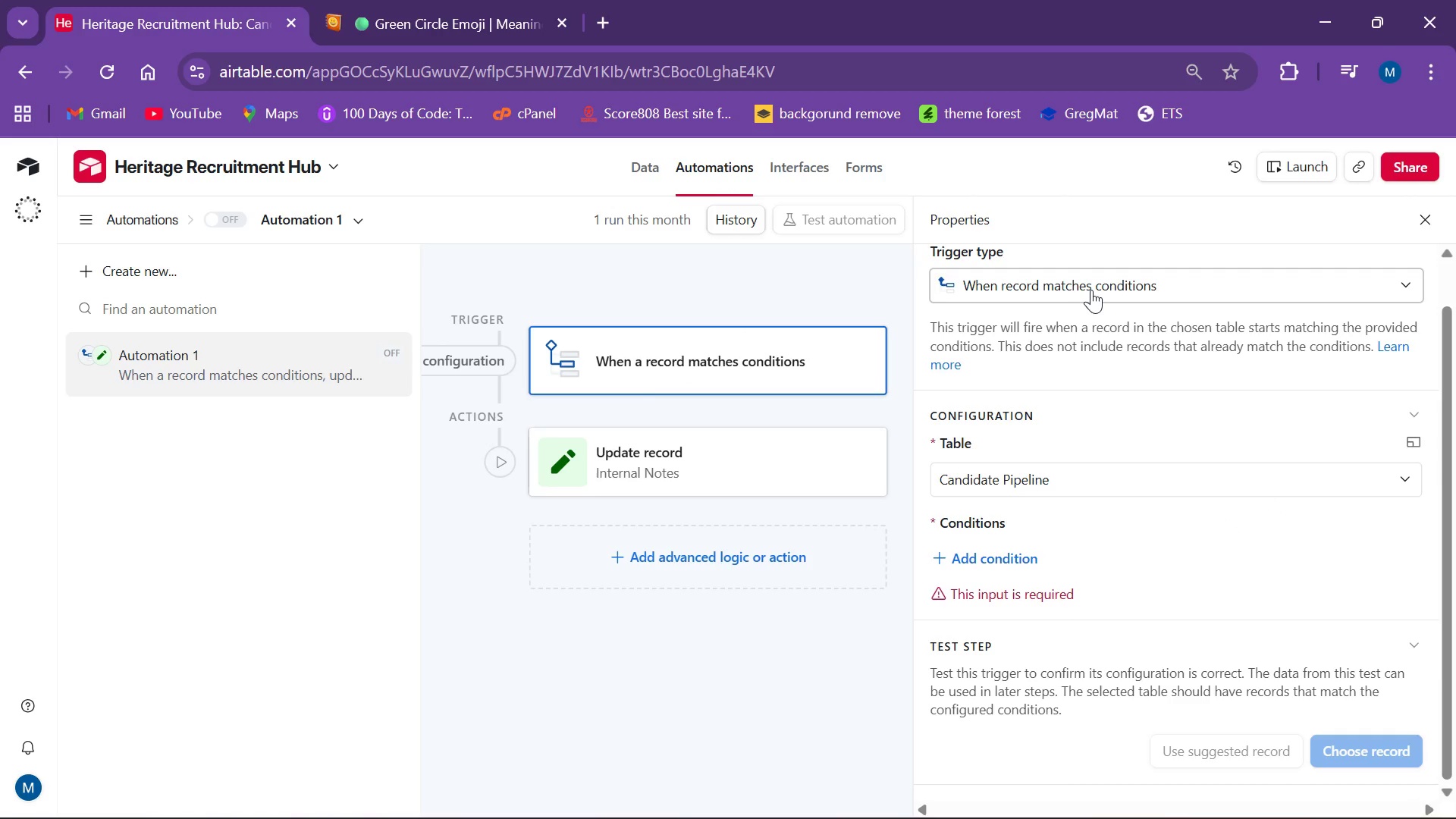 
mouse_move([1100, 305])
 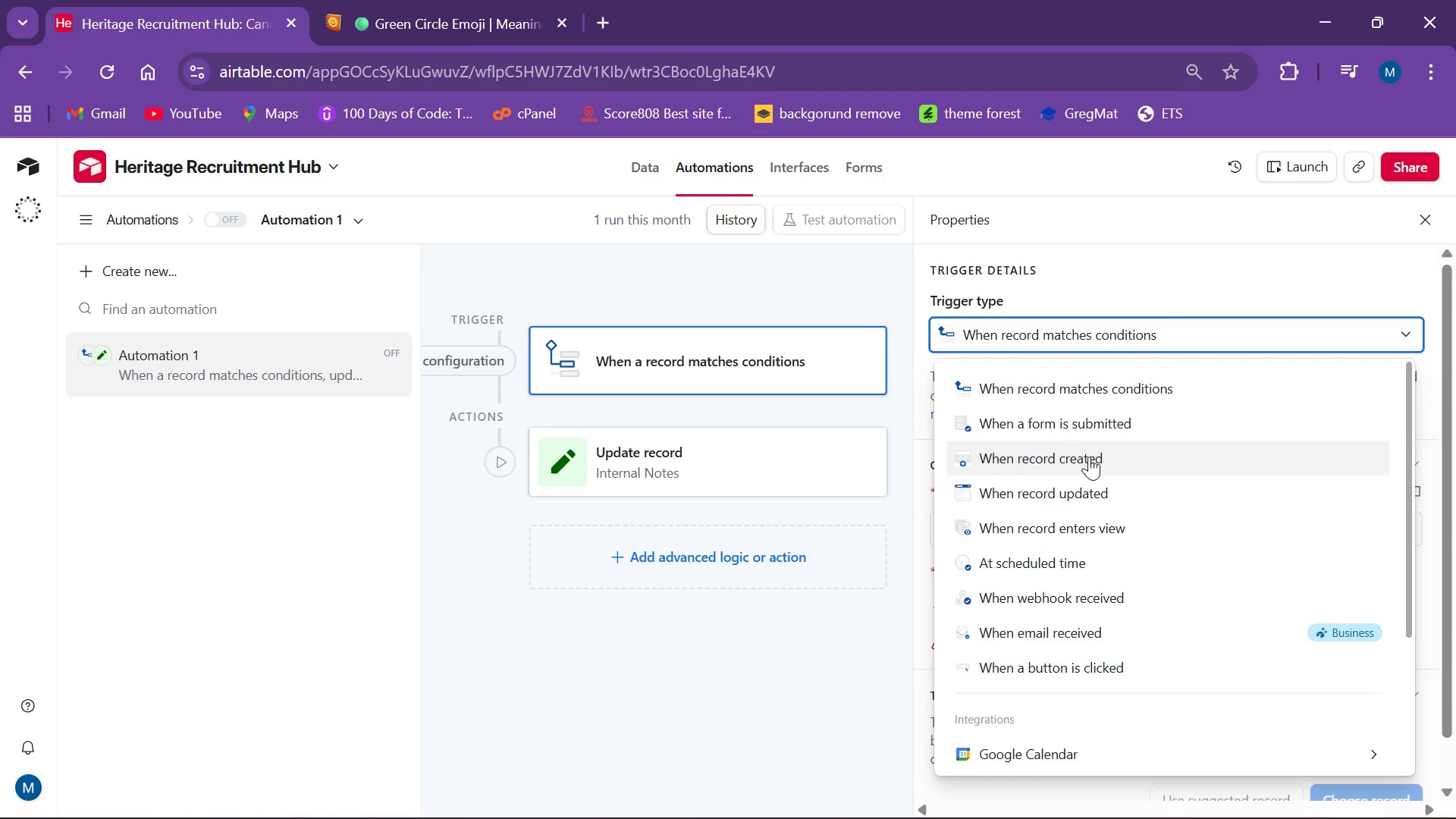 
wait(5.76)
 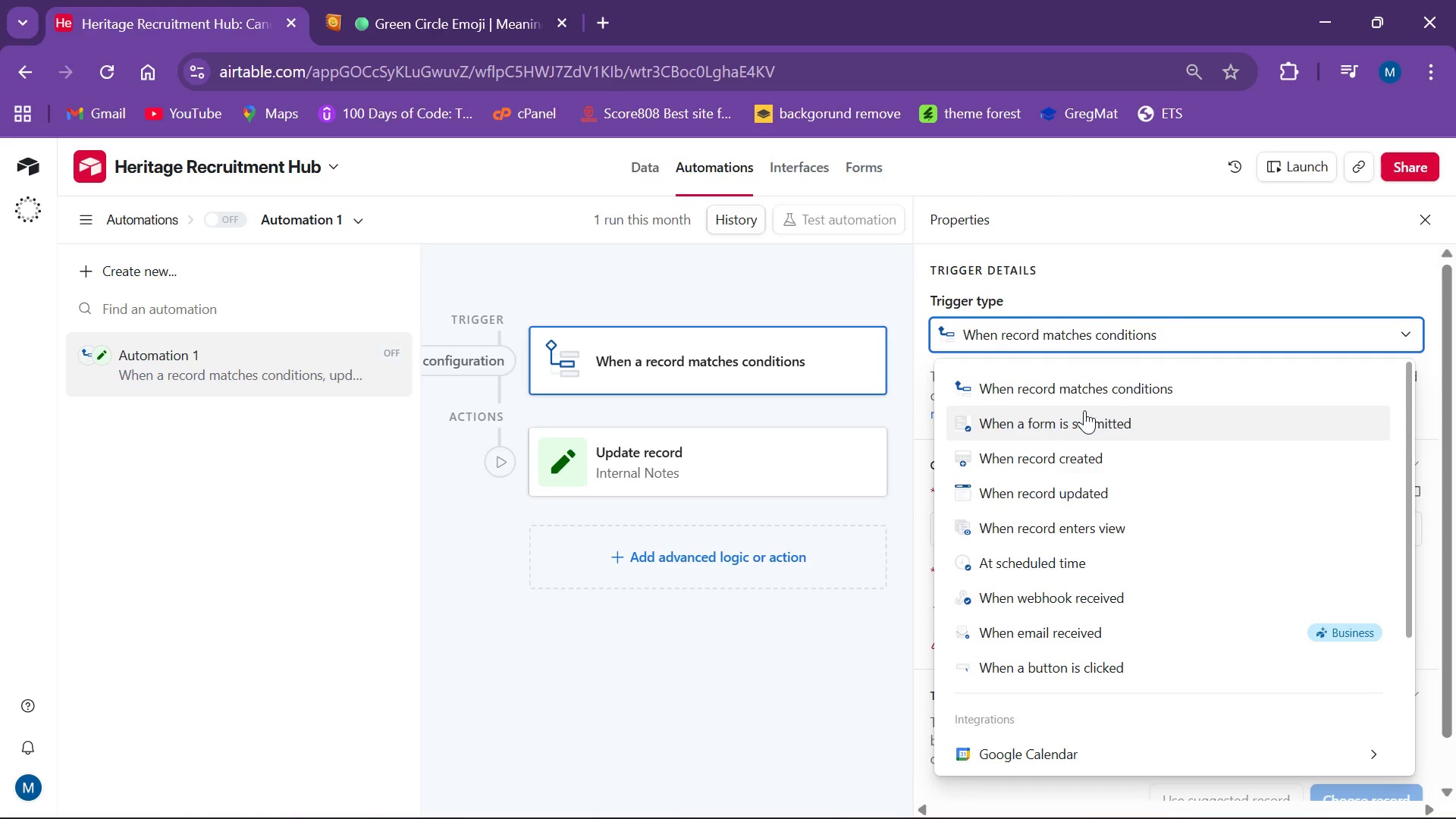 
left_click([1087, 456])
 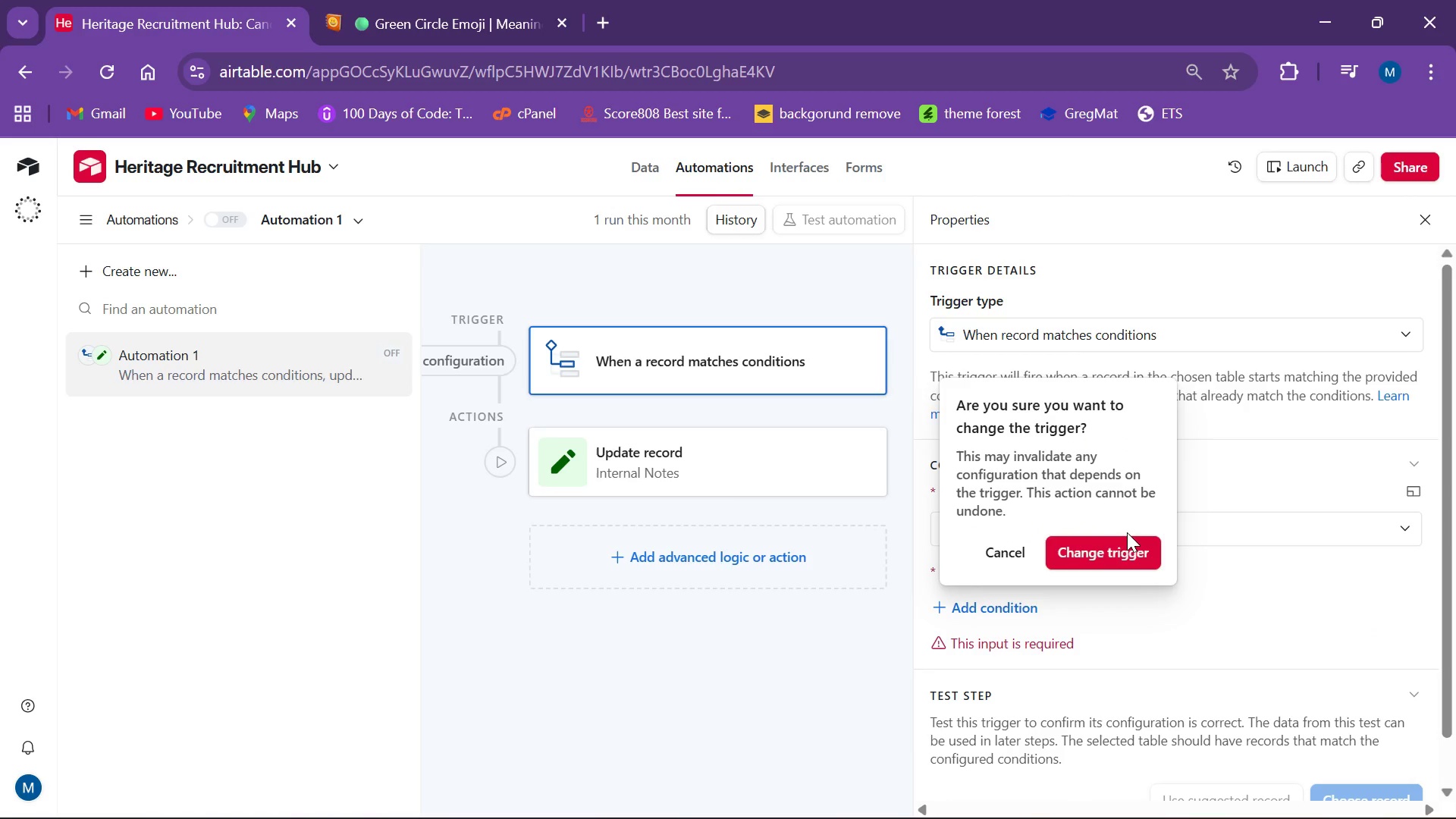 
left_click([1122, 546])
 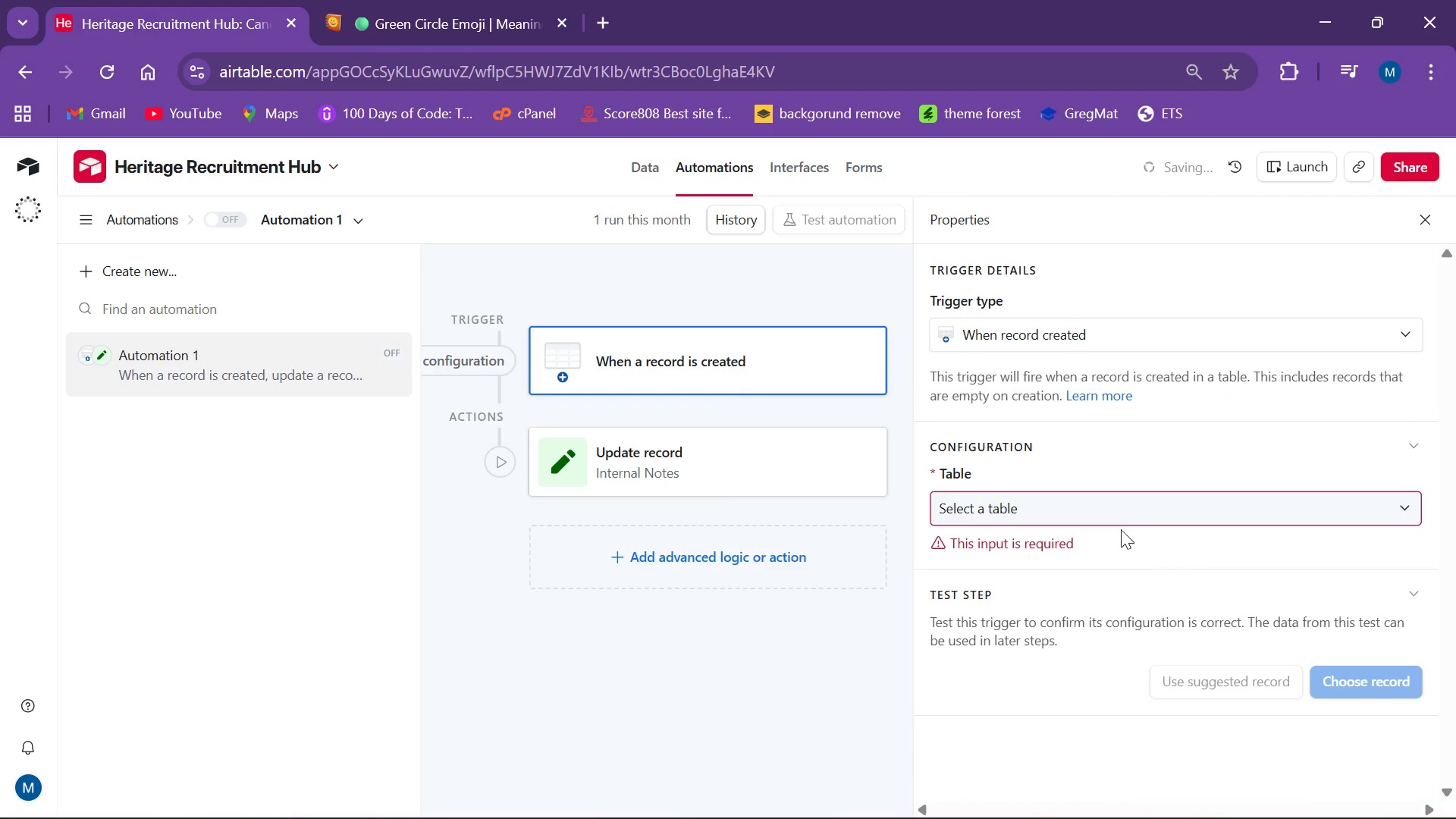 
left_click([1128, 513])
 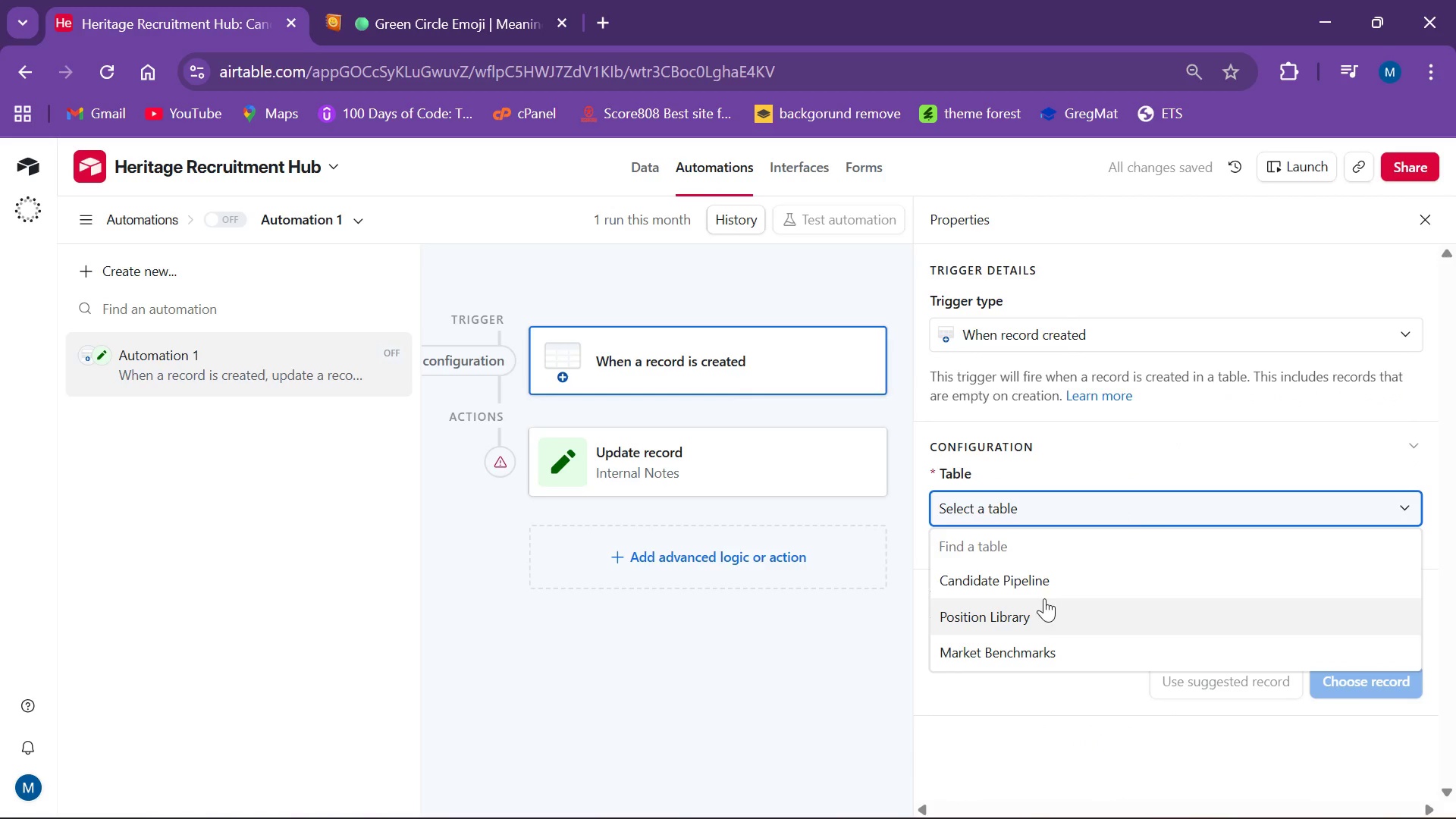 
left_click([1049, 585])
 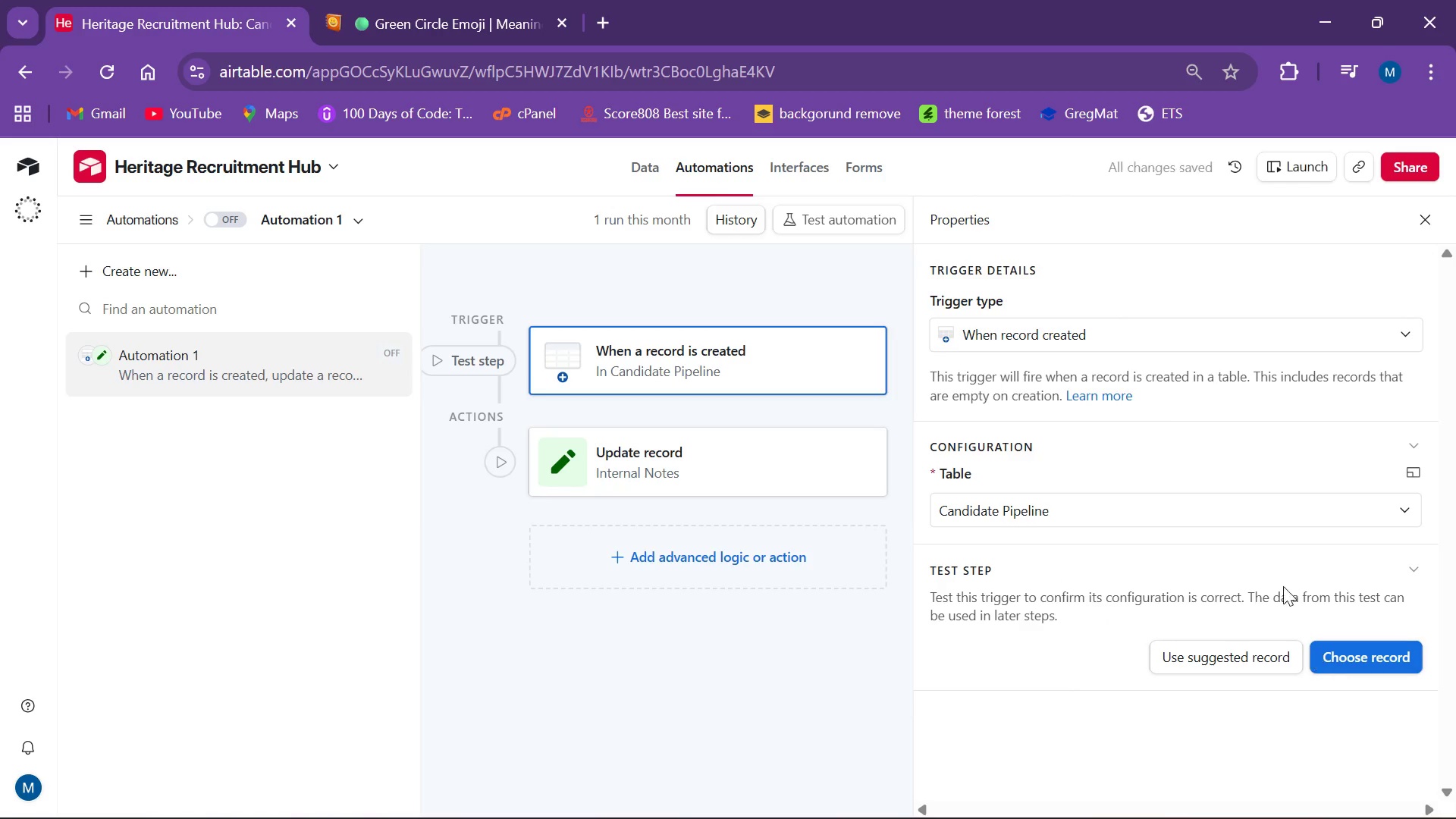 
left_click([1362, 667])
 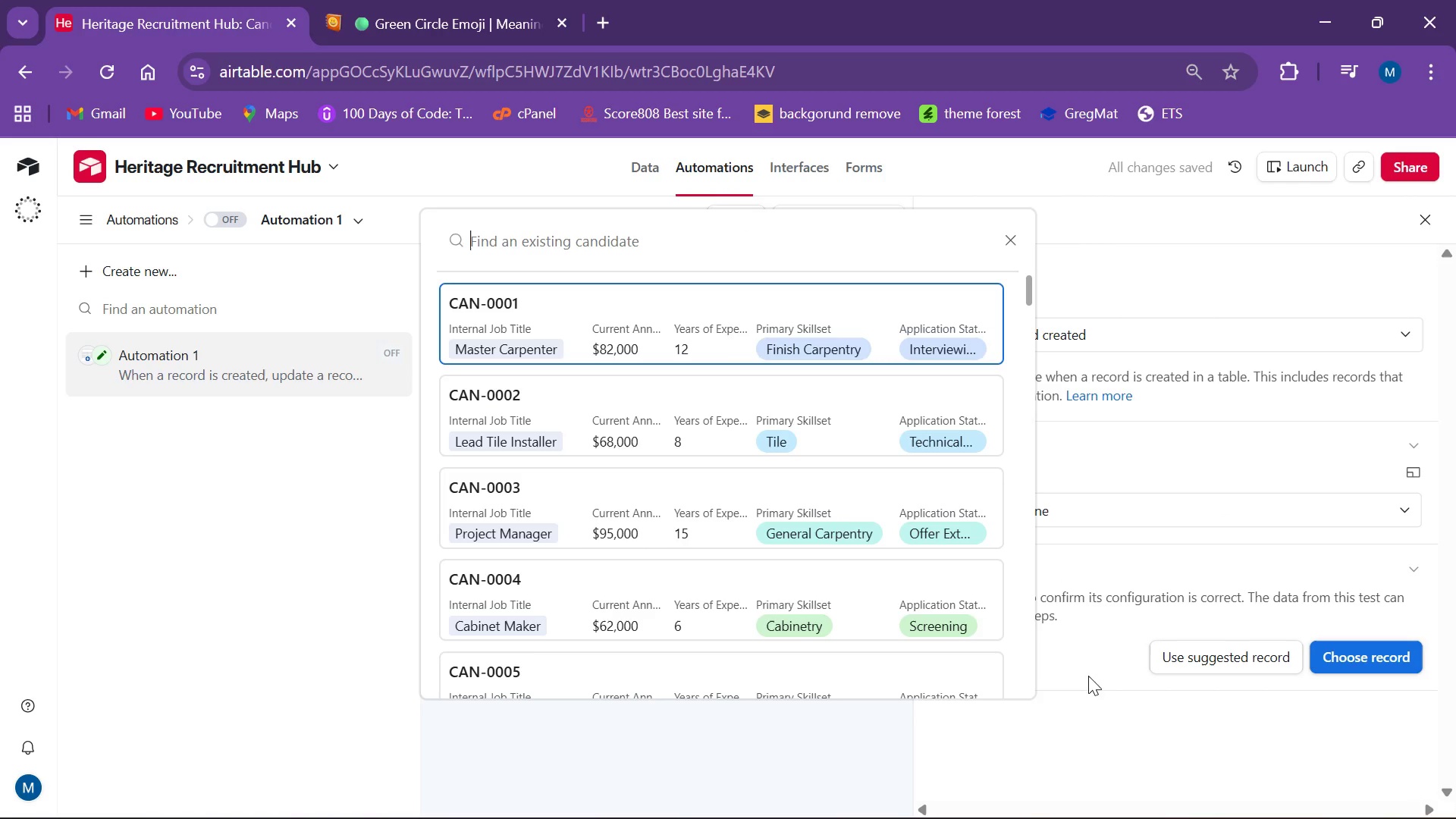 
scroll: coordinate [1306, 547], scroll_direction: down, amount: 1.0
 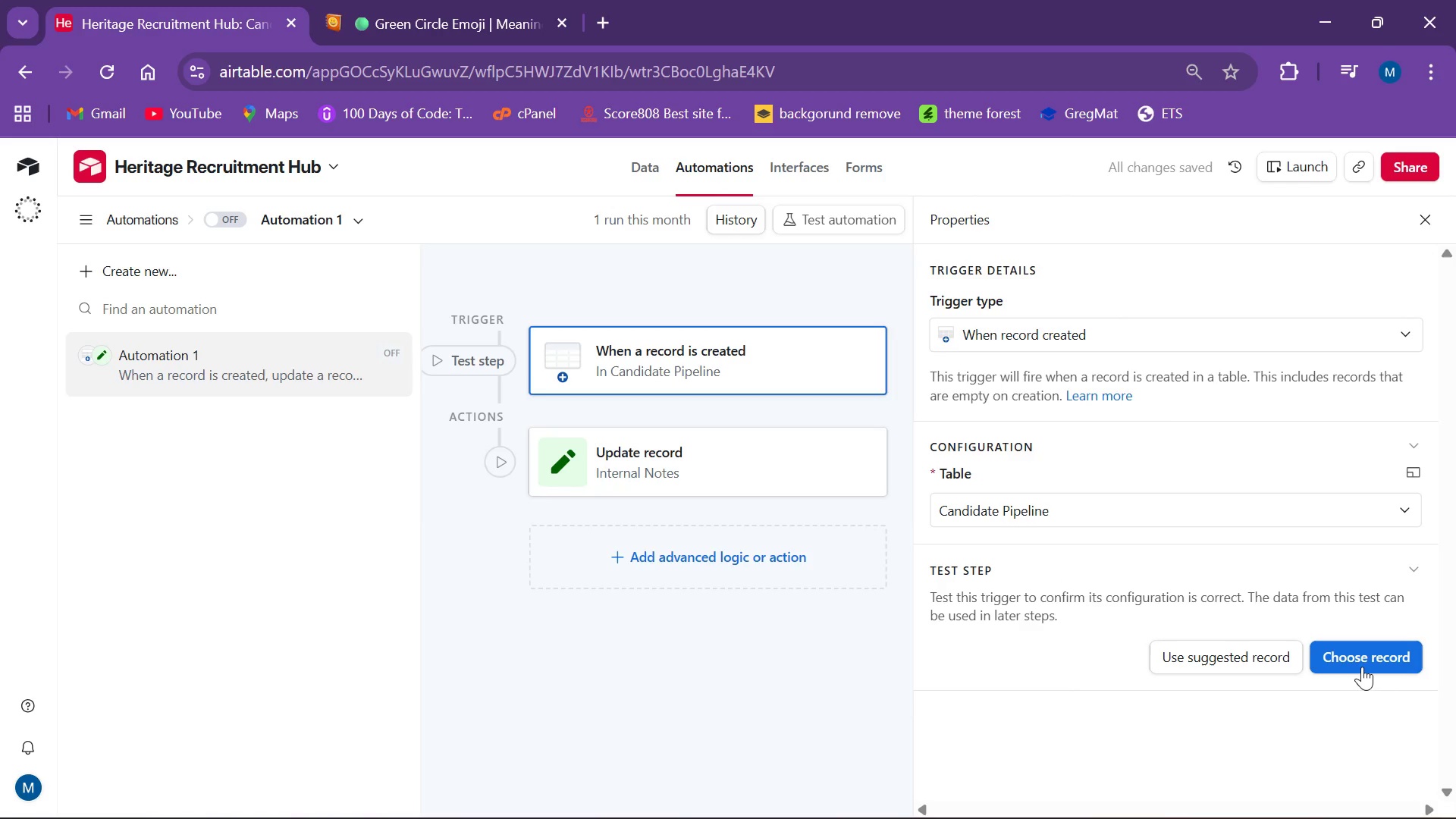 
left_click([1096, 645])
 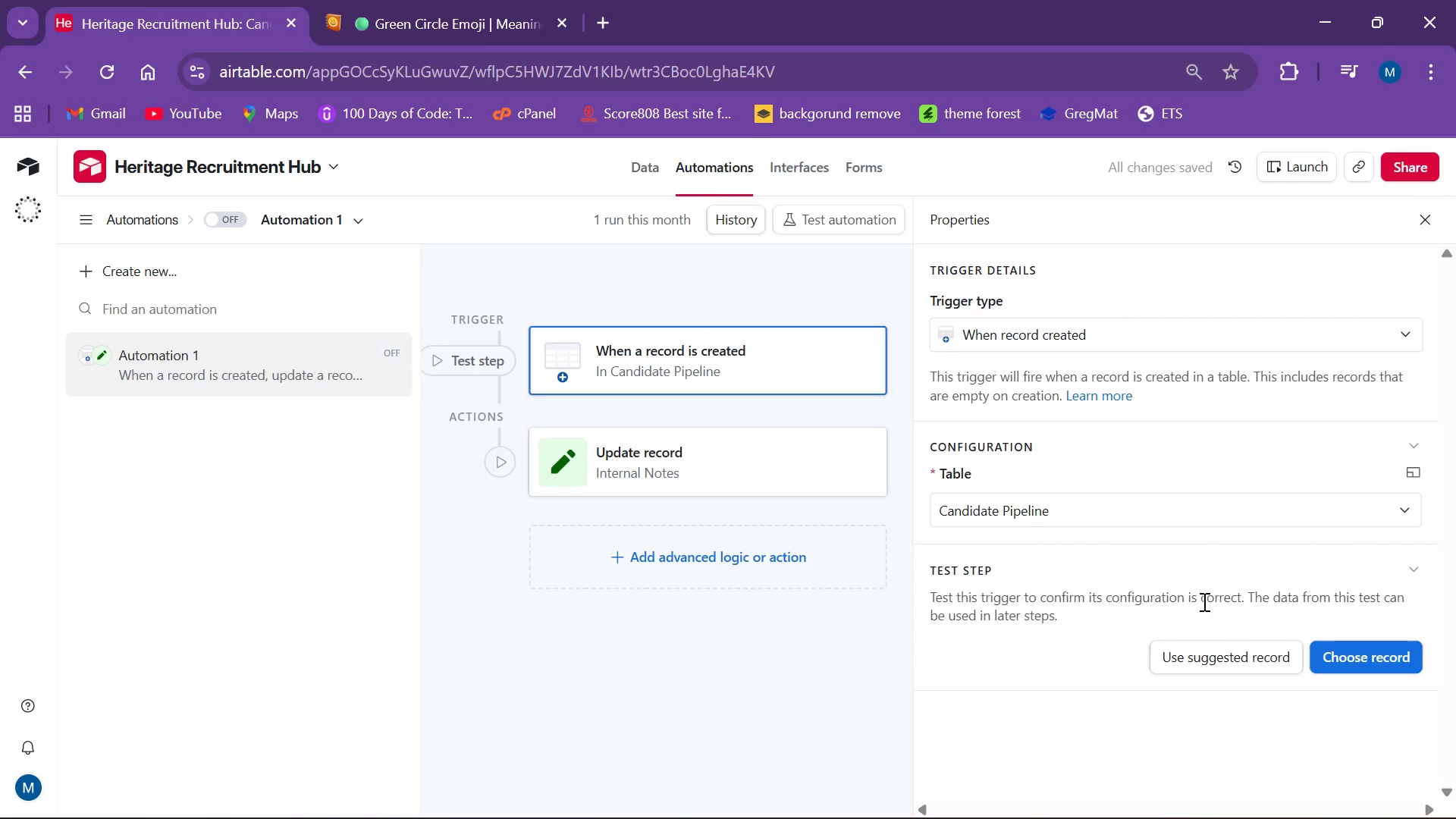 
left_click([694, 451])
 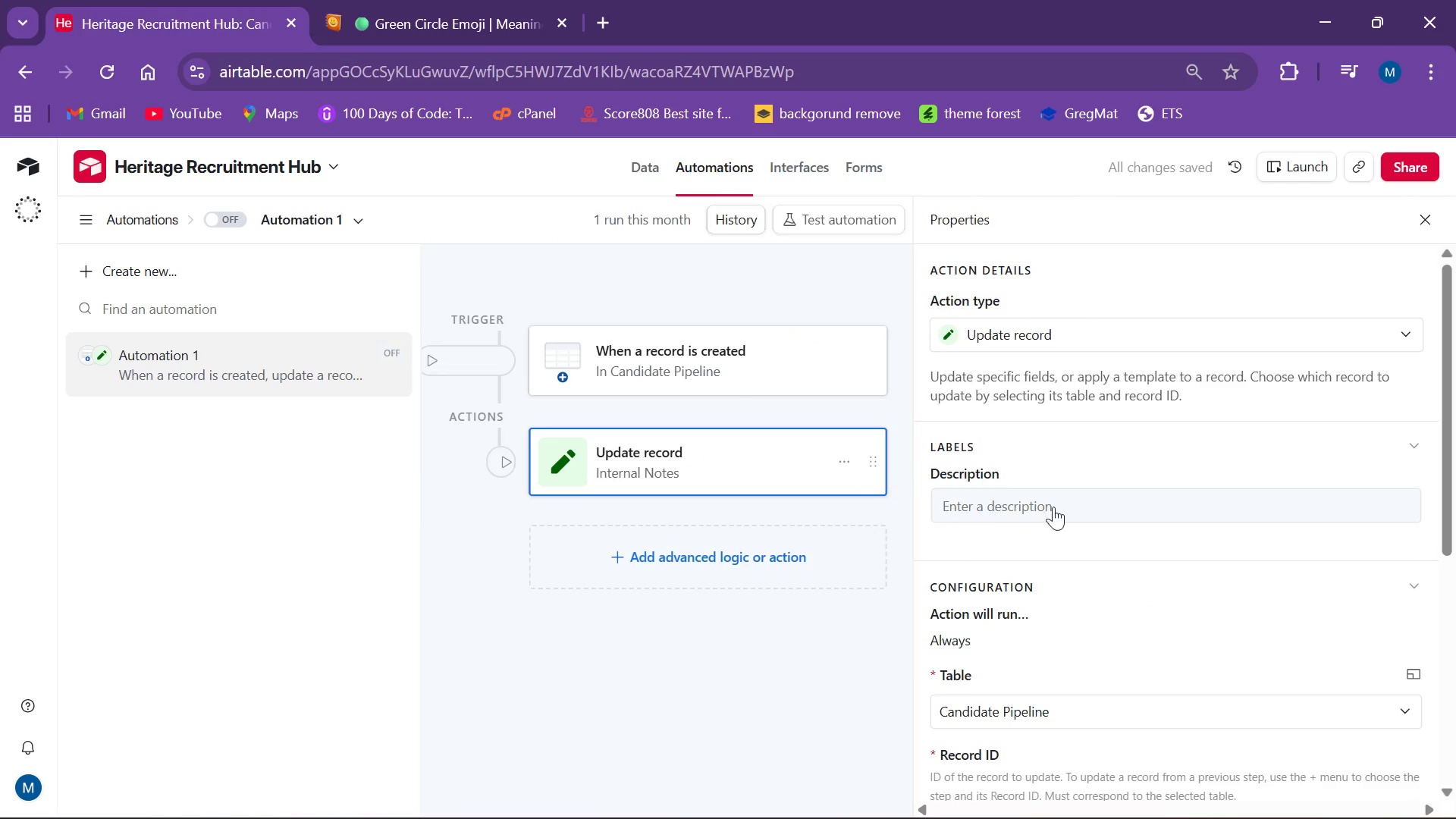 
scroll: coordinate [1177, 560], scroll_direction: down, amount: 2.0
 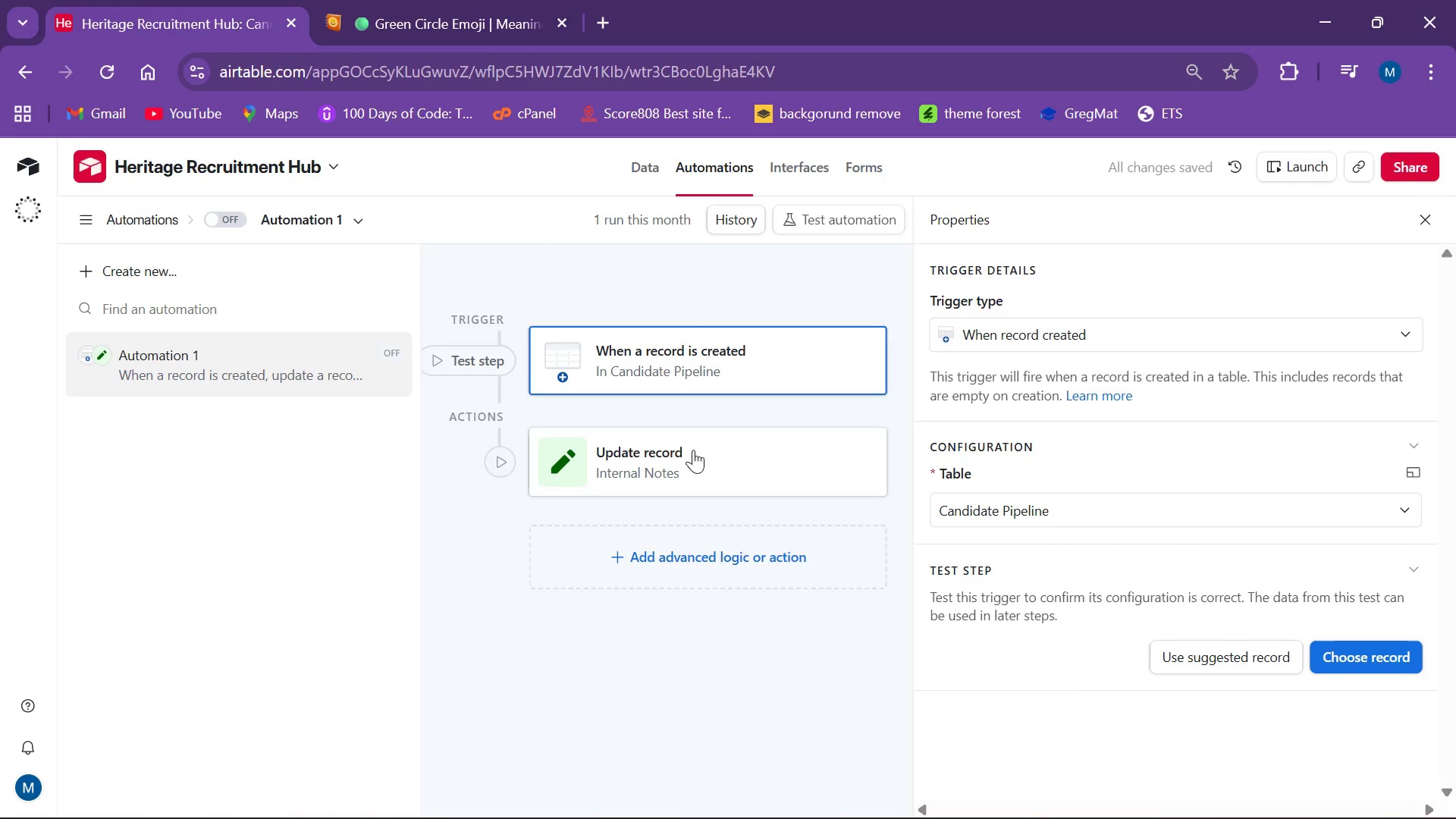 
scroll: coordinate [1144, 489], scroll_direction: up, amount: 1.0
 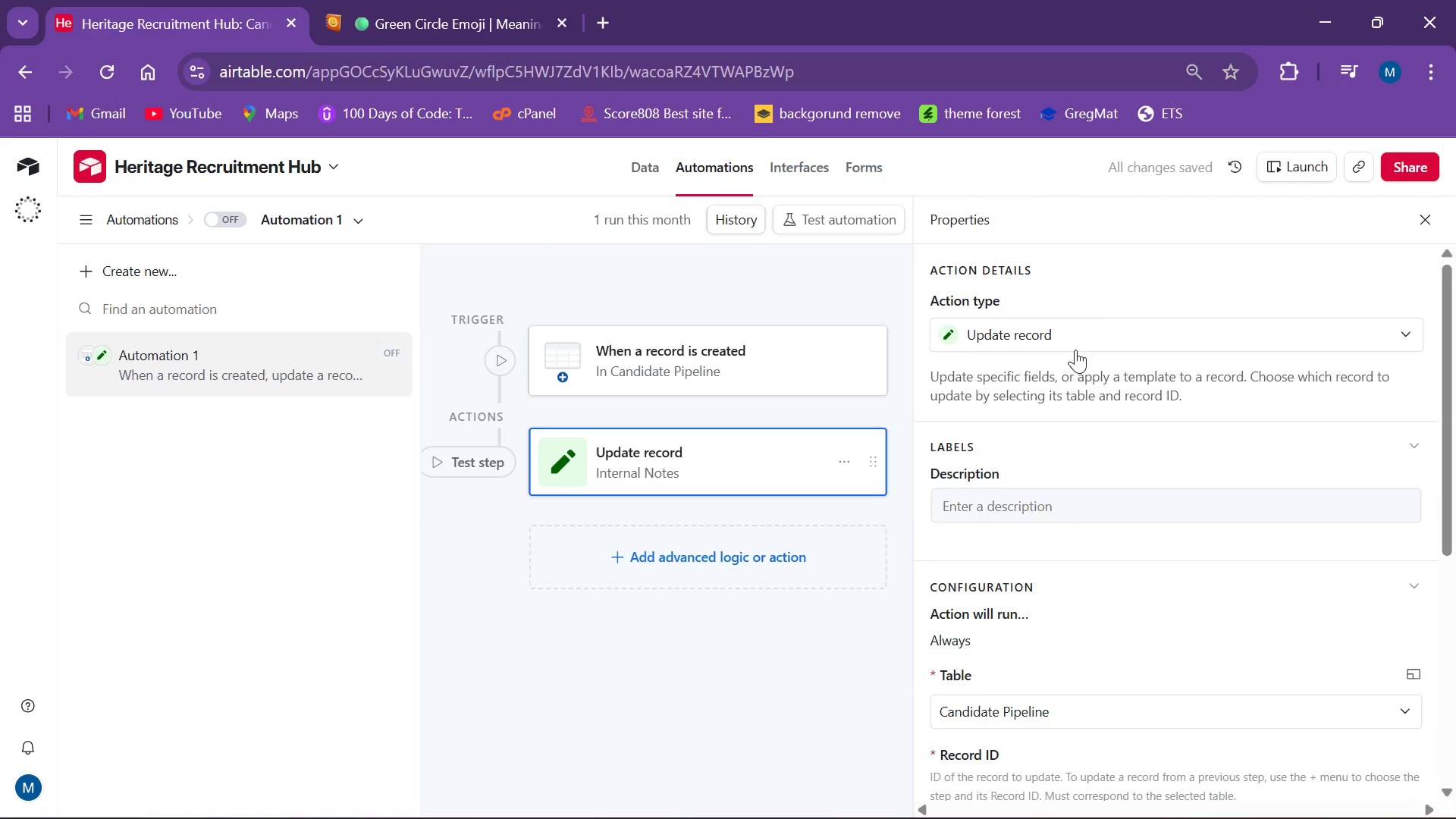 
scroll: coordinate [1124, 542], scroll_direction: down, amount: 6.0
 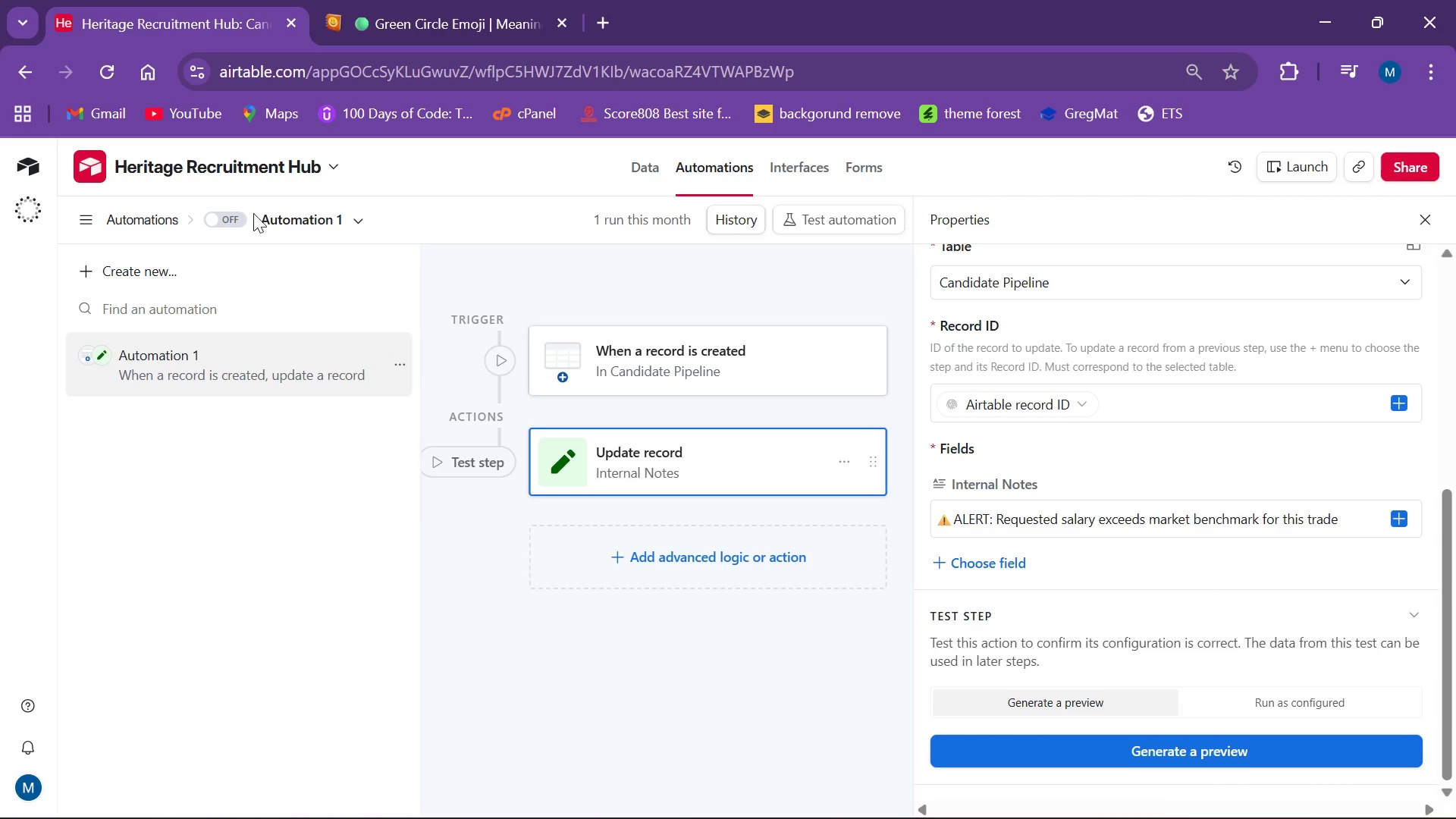 
left_click([236, 219])
 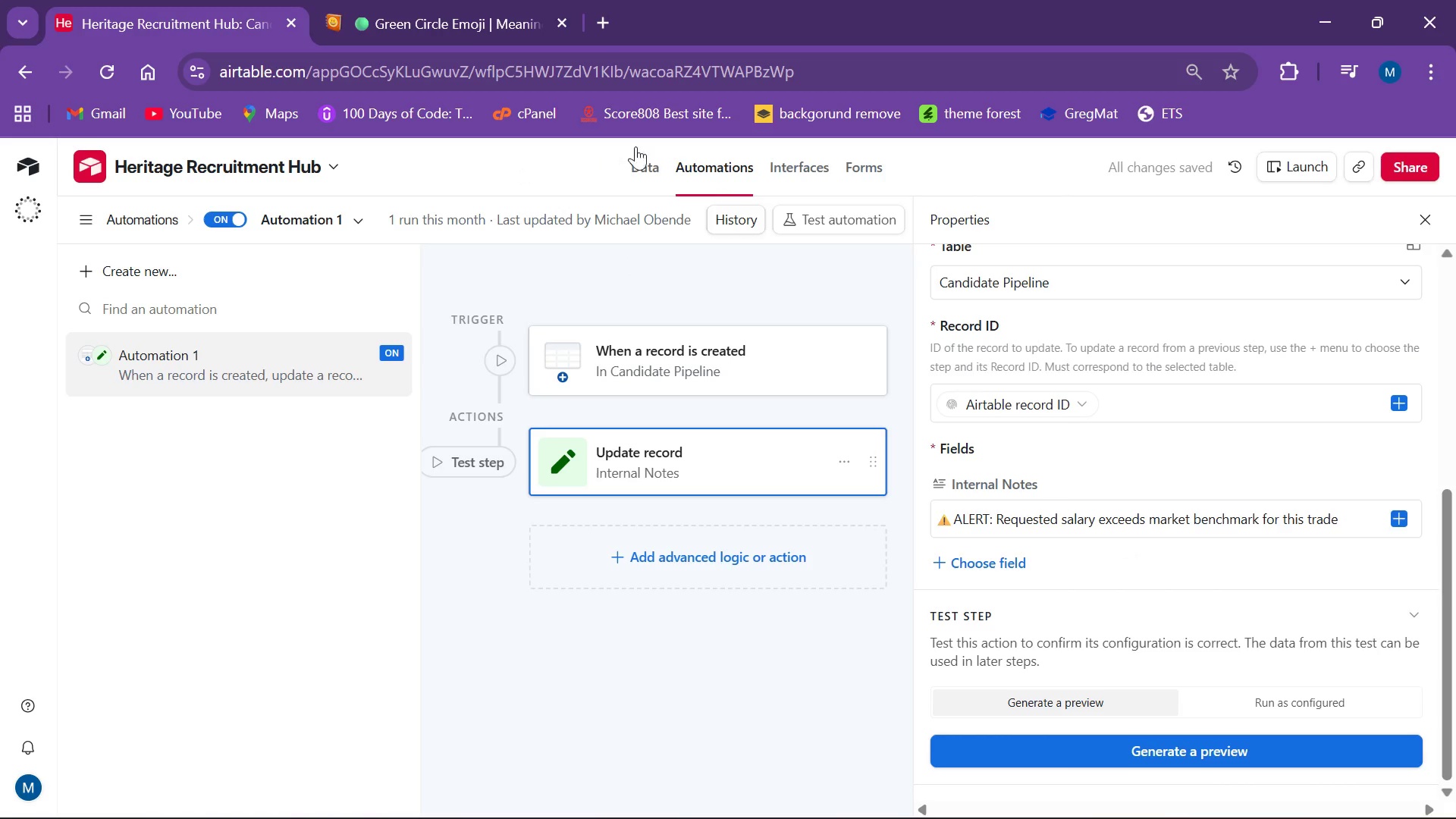 
left_click([644, 171])
 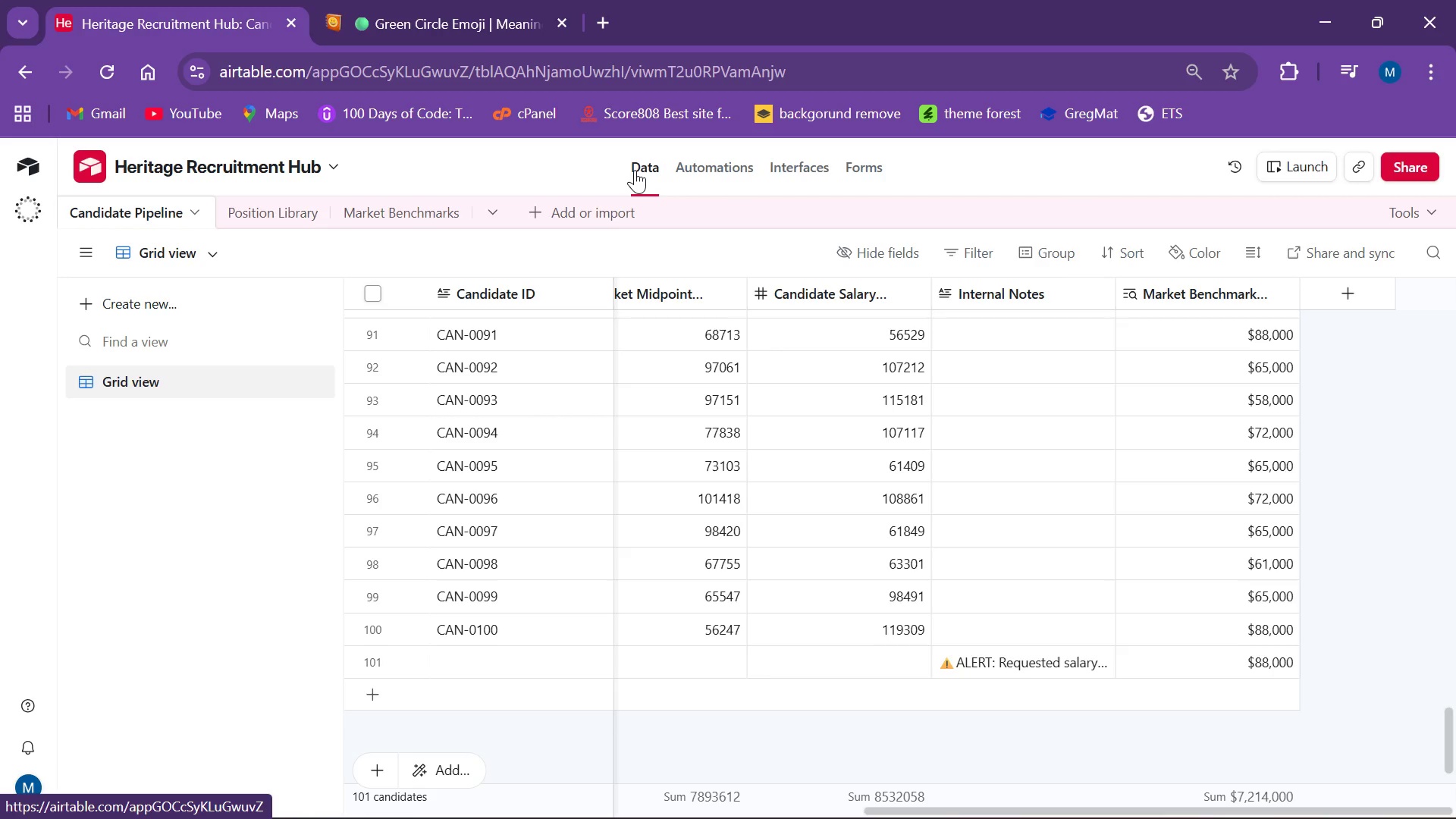 
wait(12.66)
 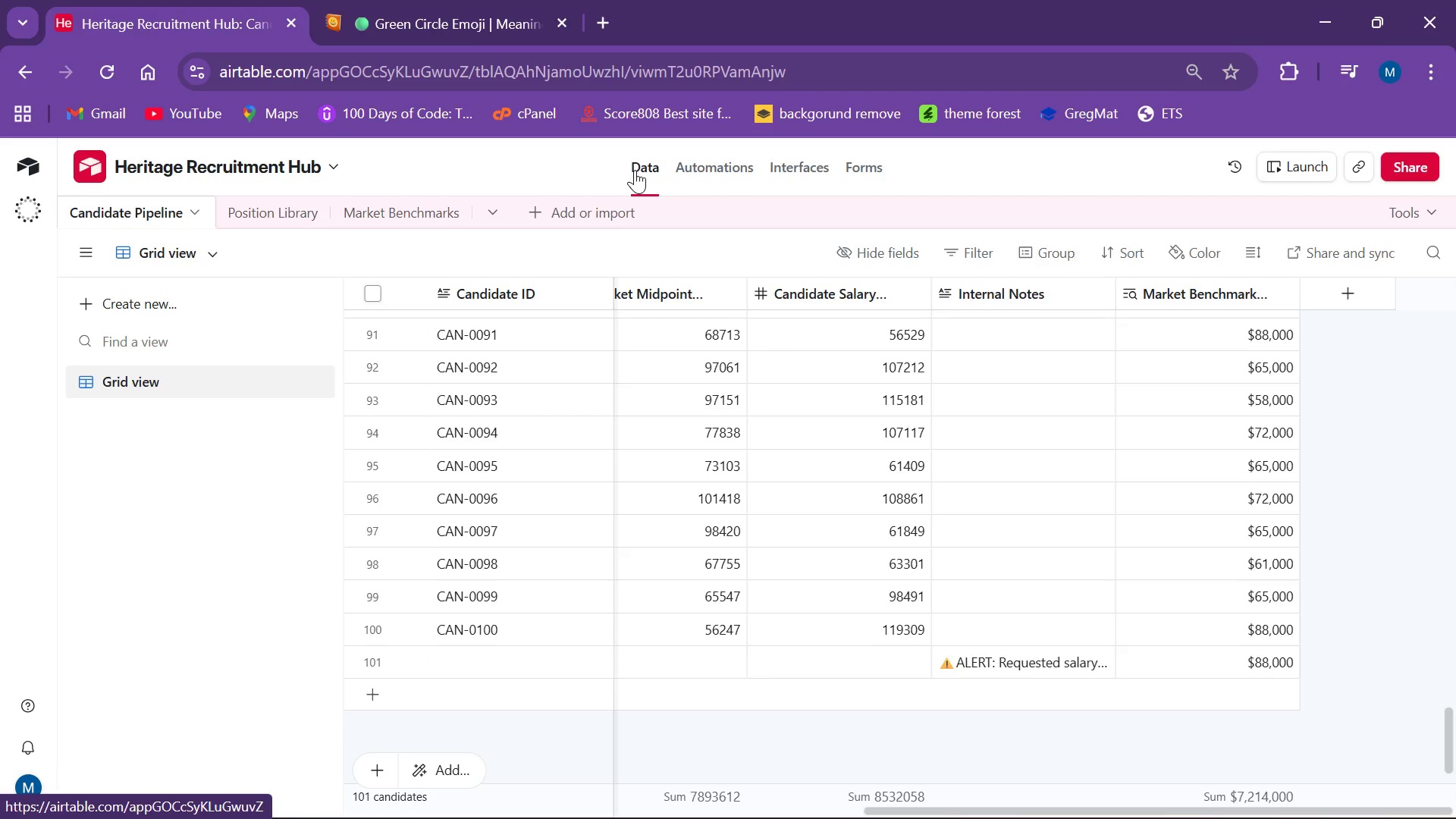 
left_click([1231, 286])
 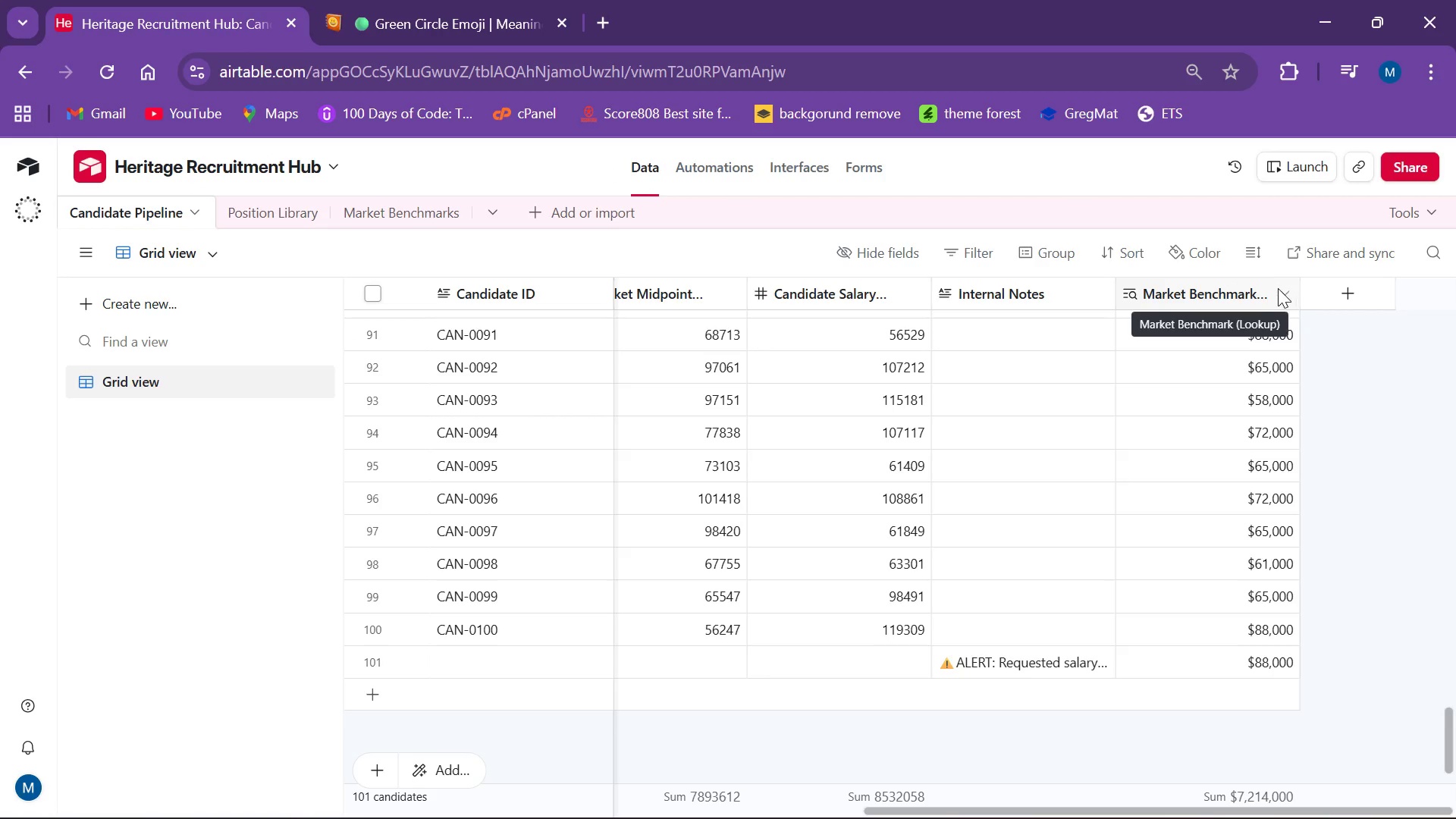 
left_click([1277, 289])
 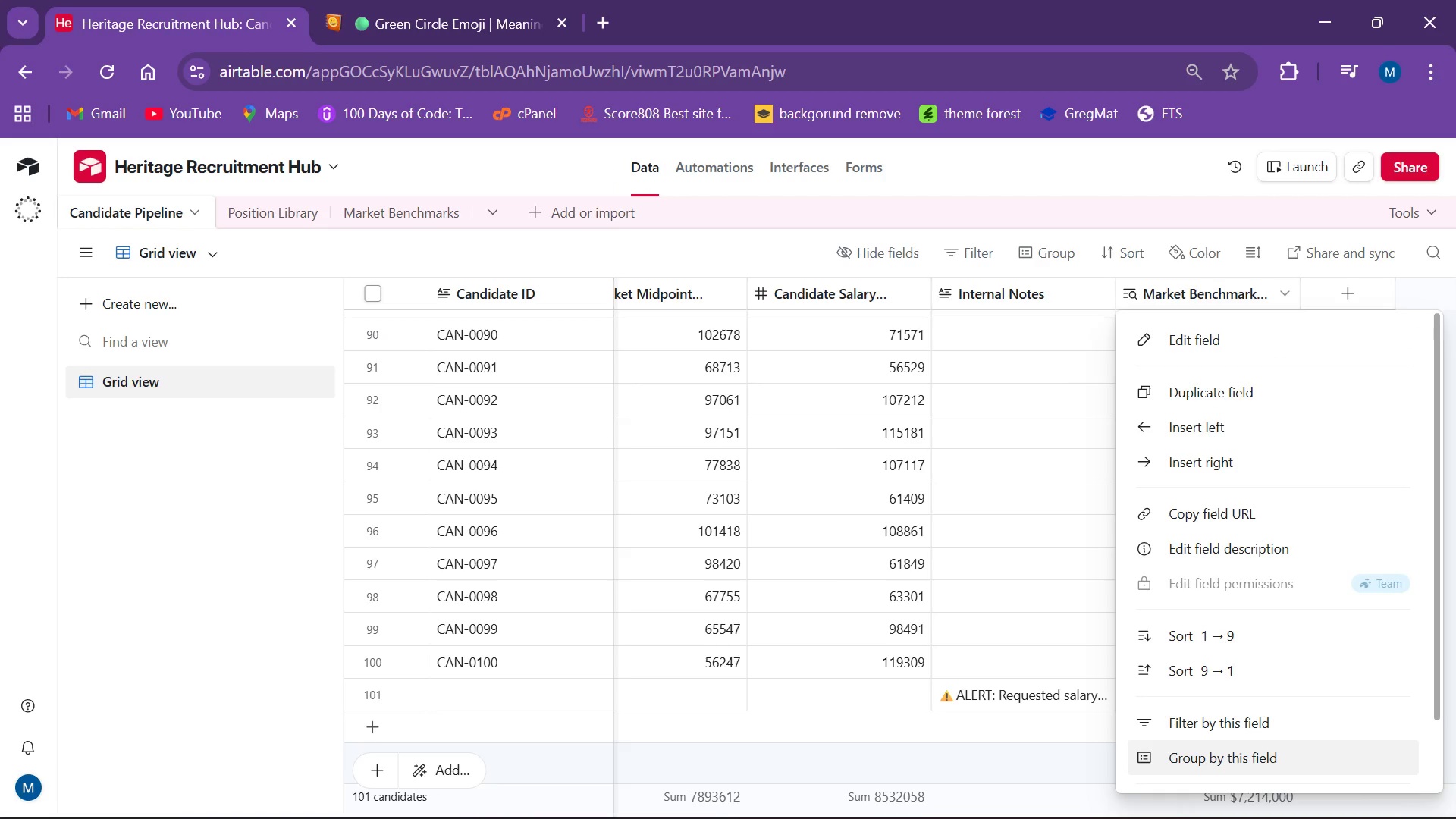 
scroll: coordinate [1206, 548], scroll_direction: down, amount: 4.0
 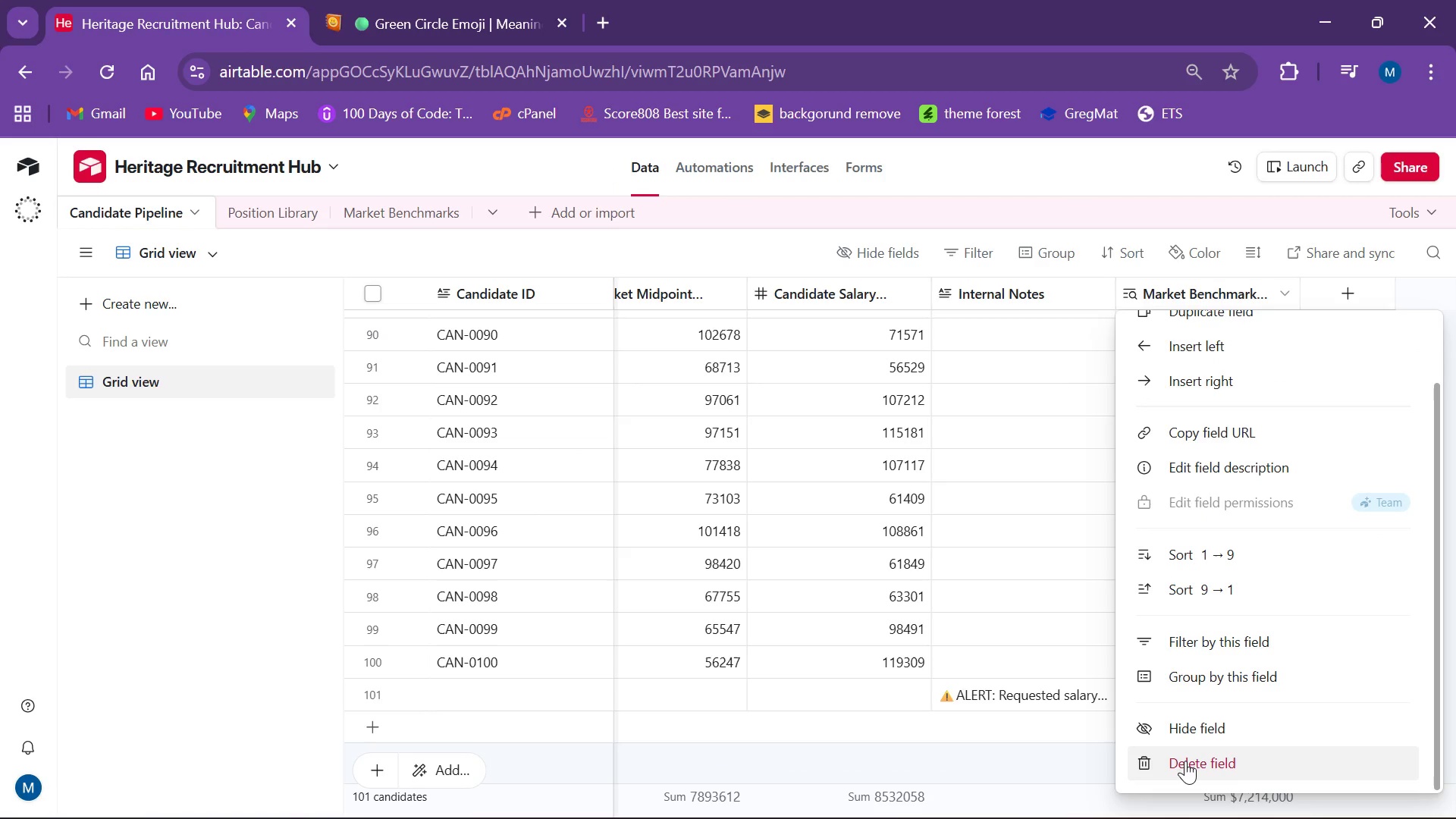 
left_click([1185, 761])
 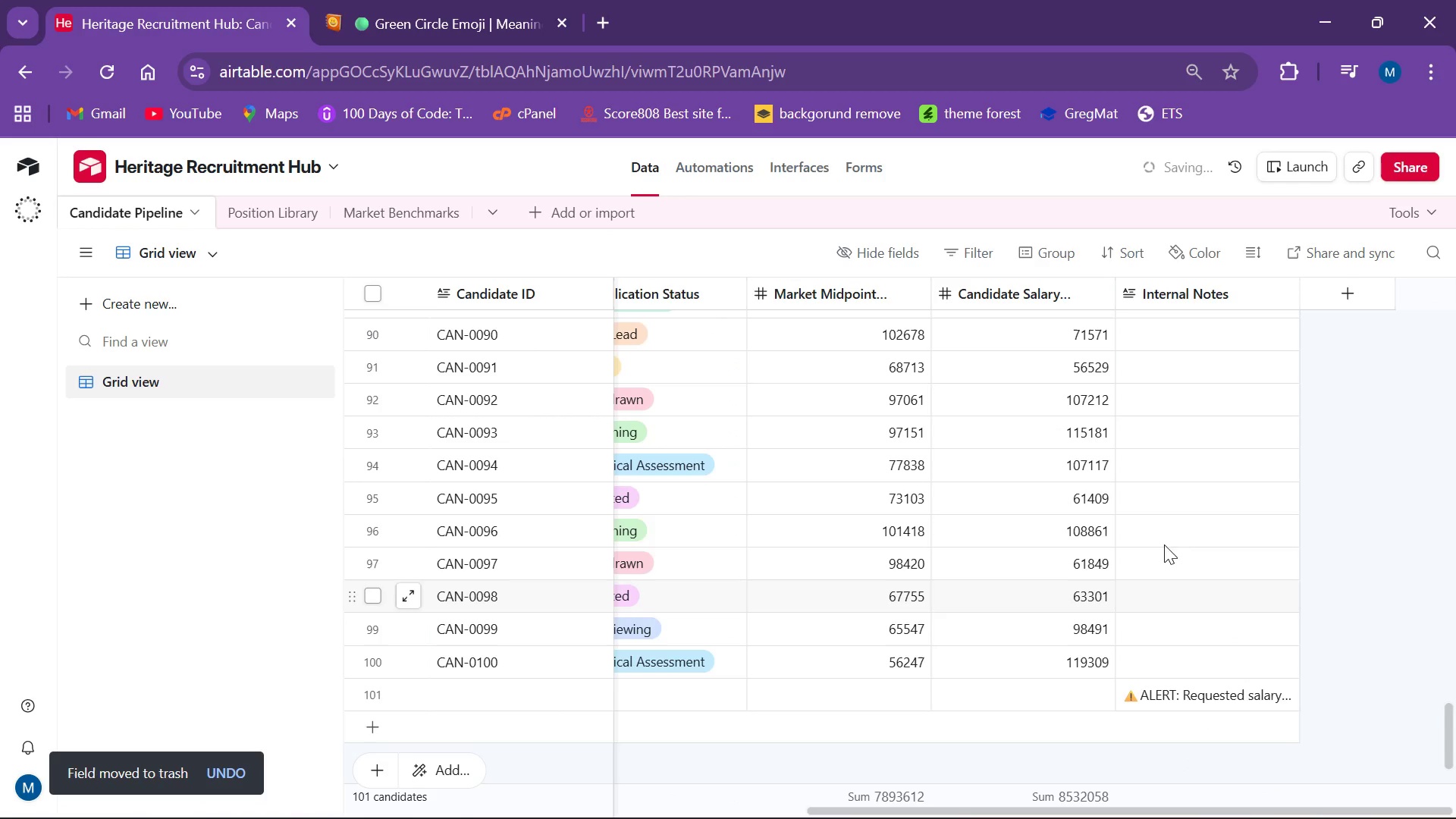 
wait(6.17)
 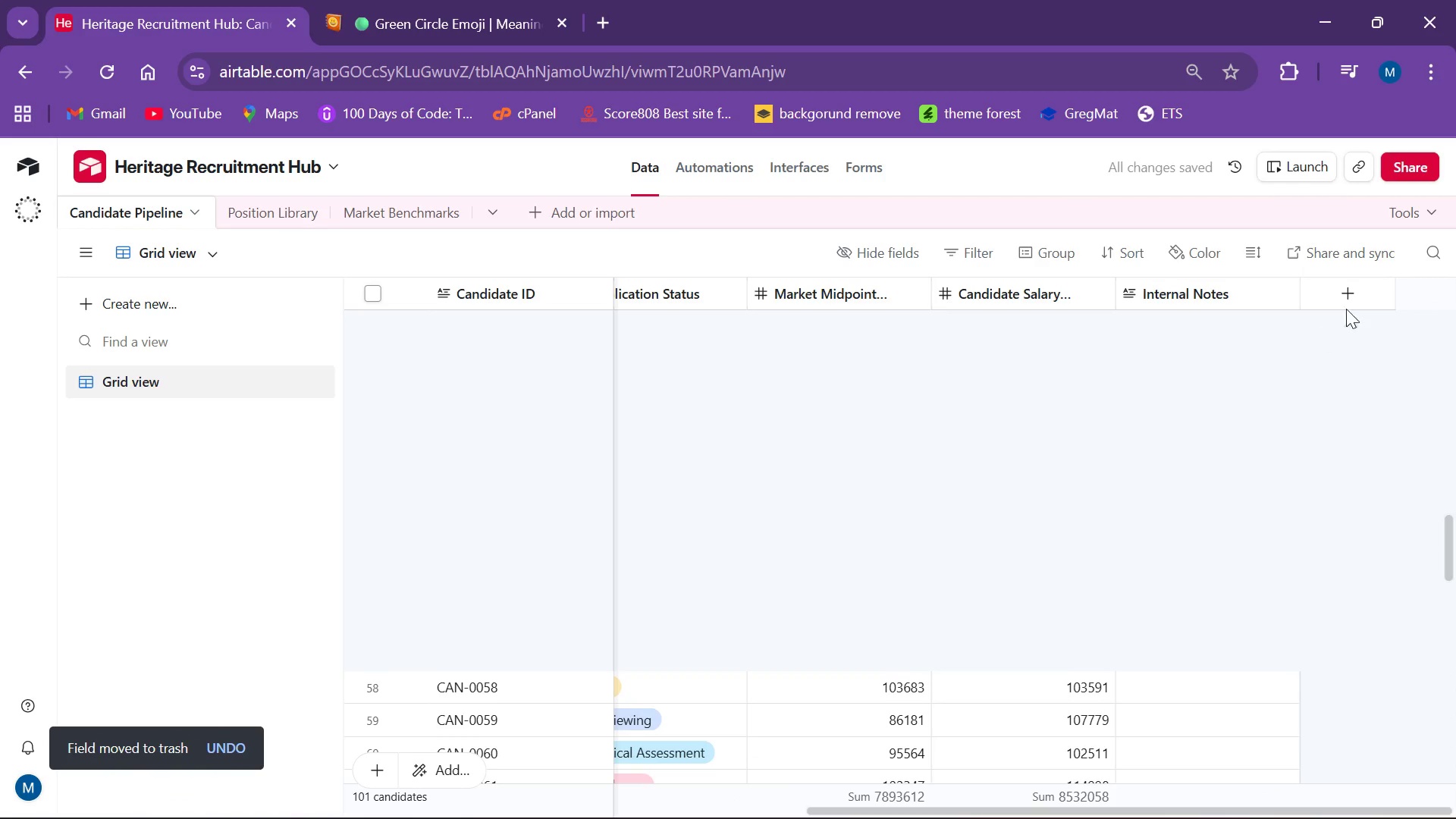 
left_click([1351, 302])
 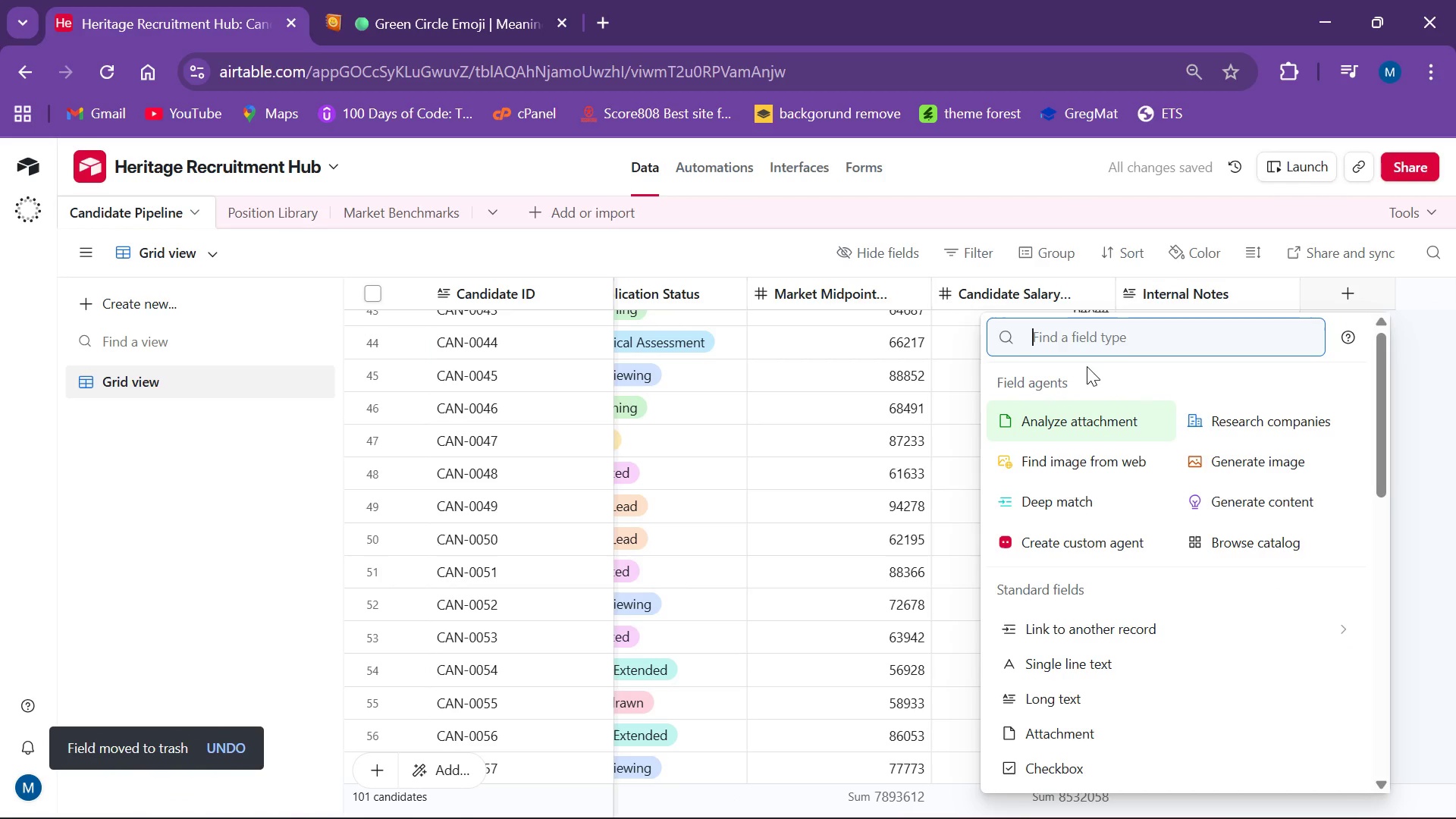 
scroll: coordinate [1250, 361], scroll_direction: up, amount: 10.0
 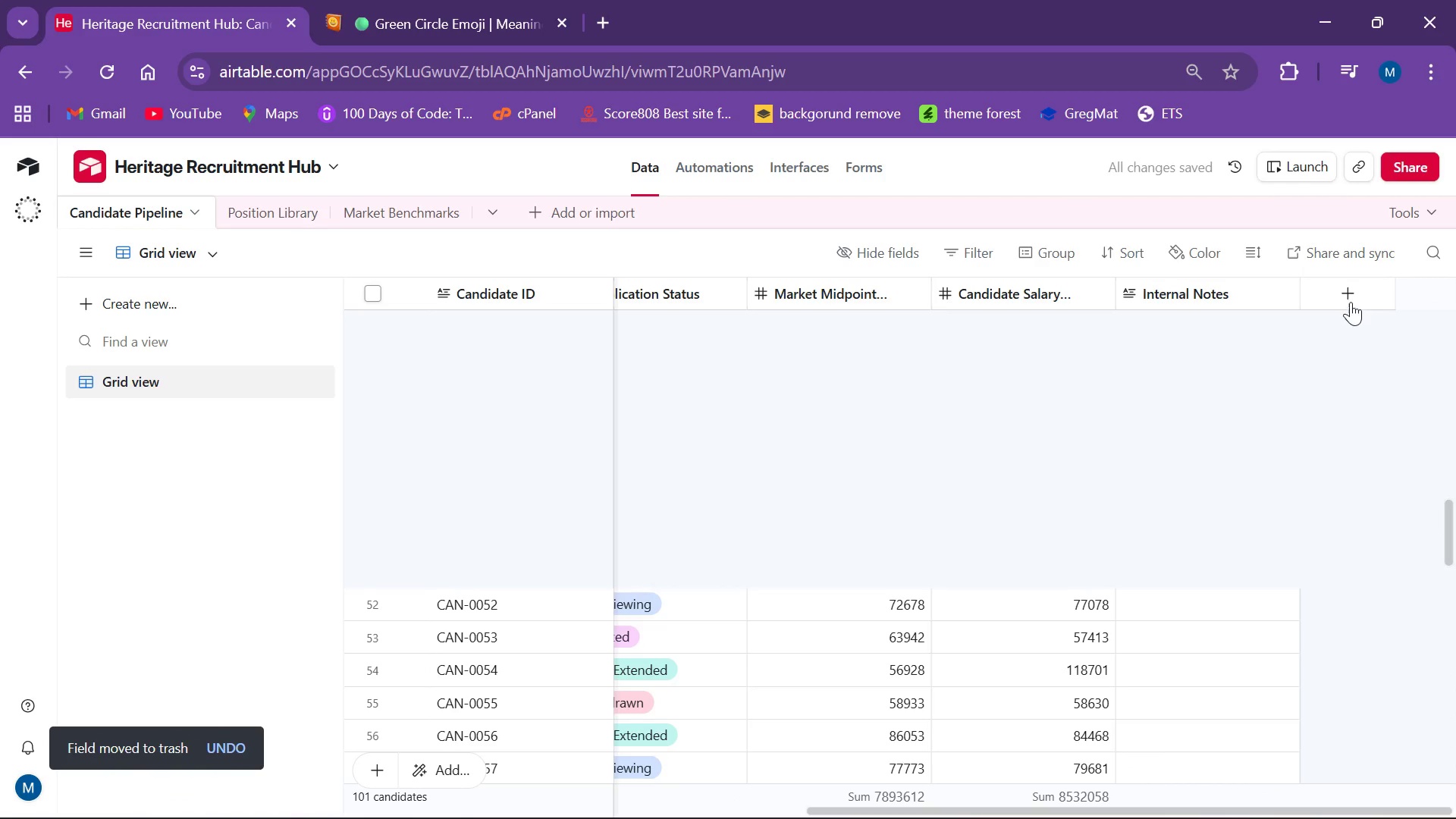 
type(loo)
 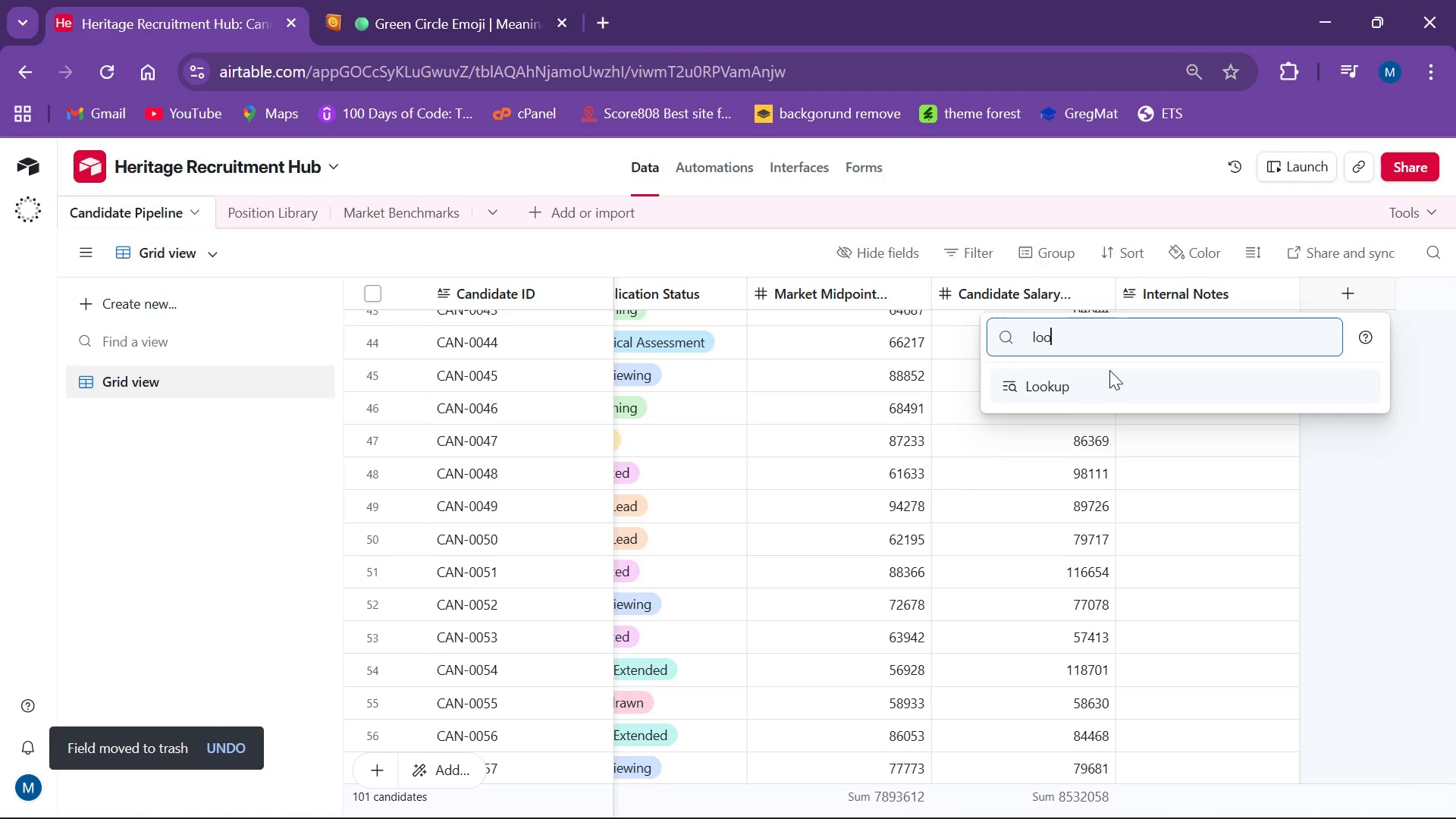 
left_click([1111, 370])
 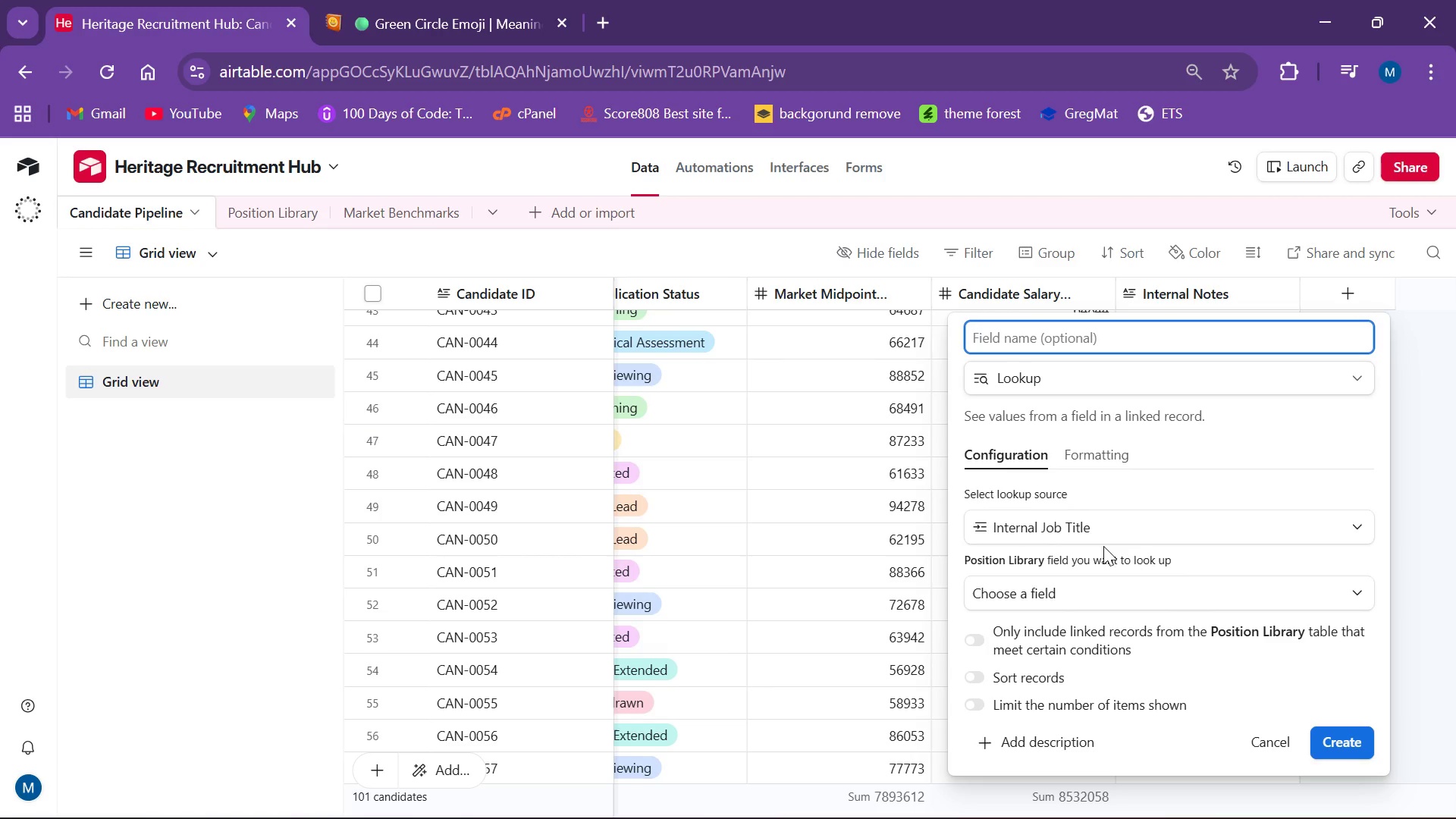 
left_click([1097, 529])
 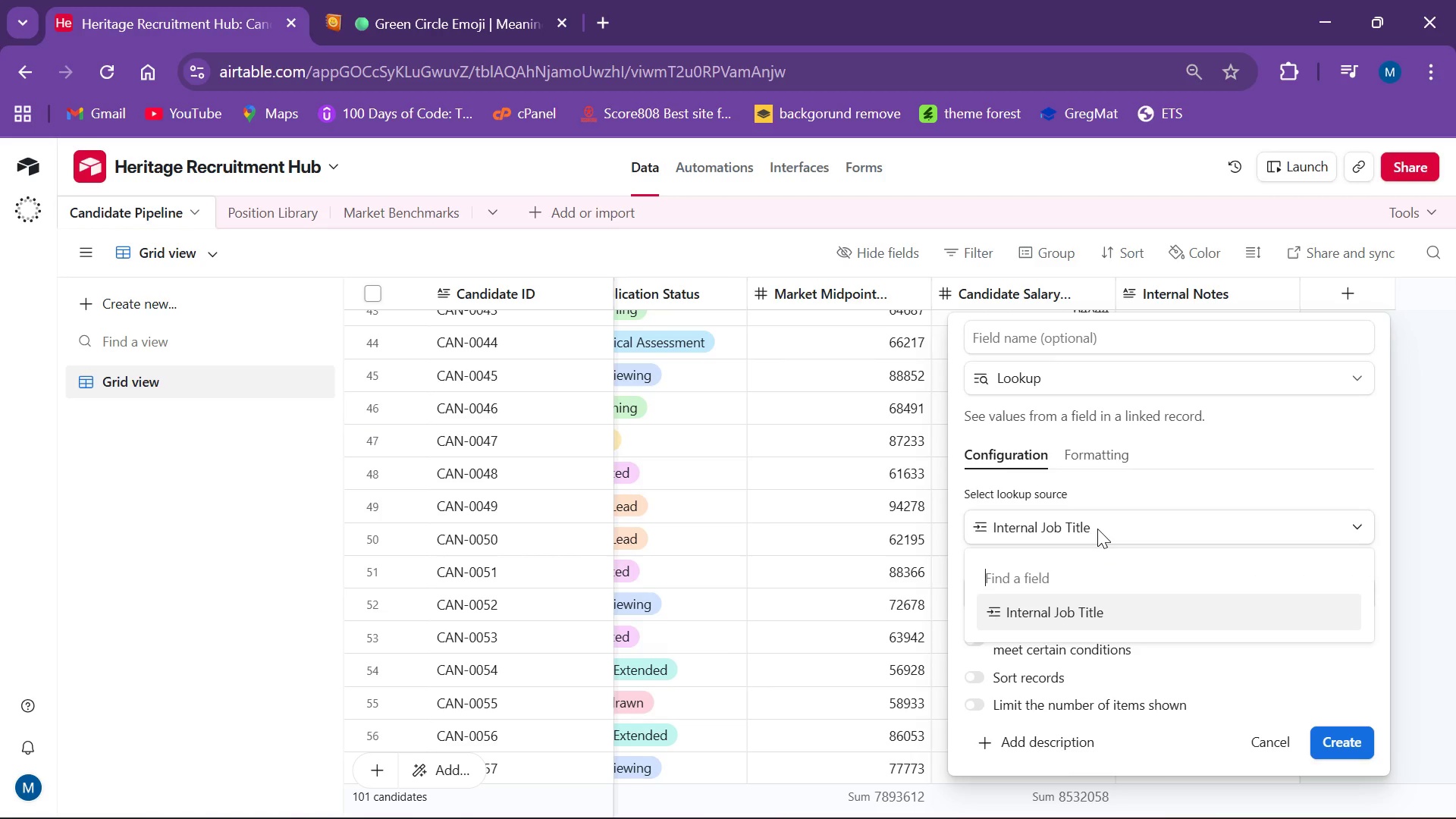 
left_click([1097, 529])
 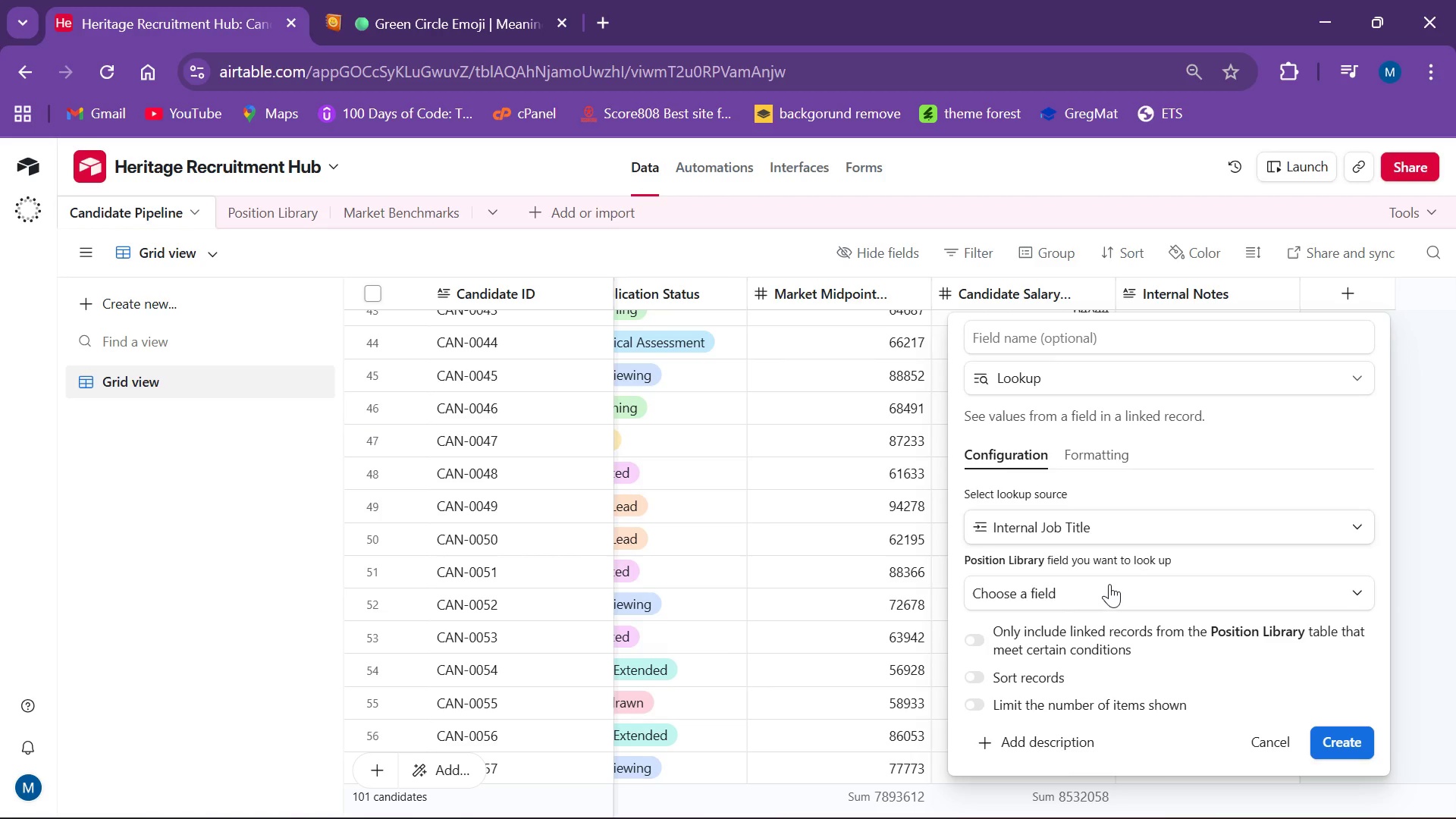 
left_click([1109, 584])
 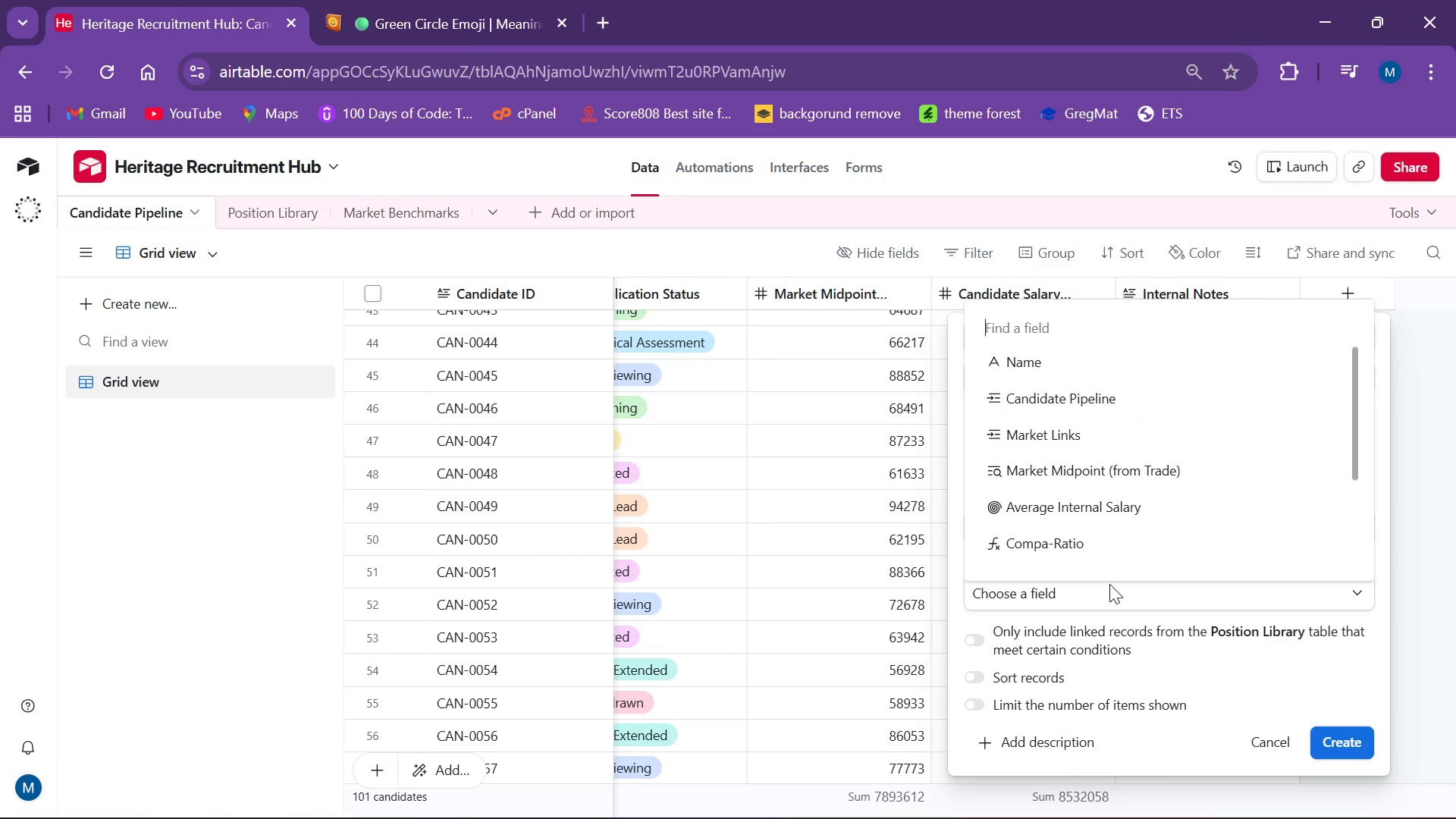 
left_click([1109, 584])
 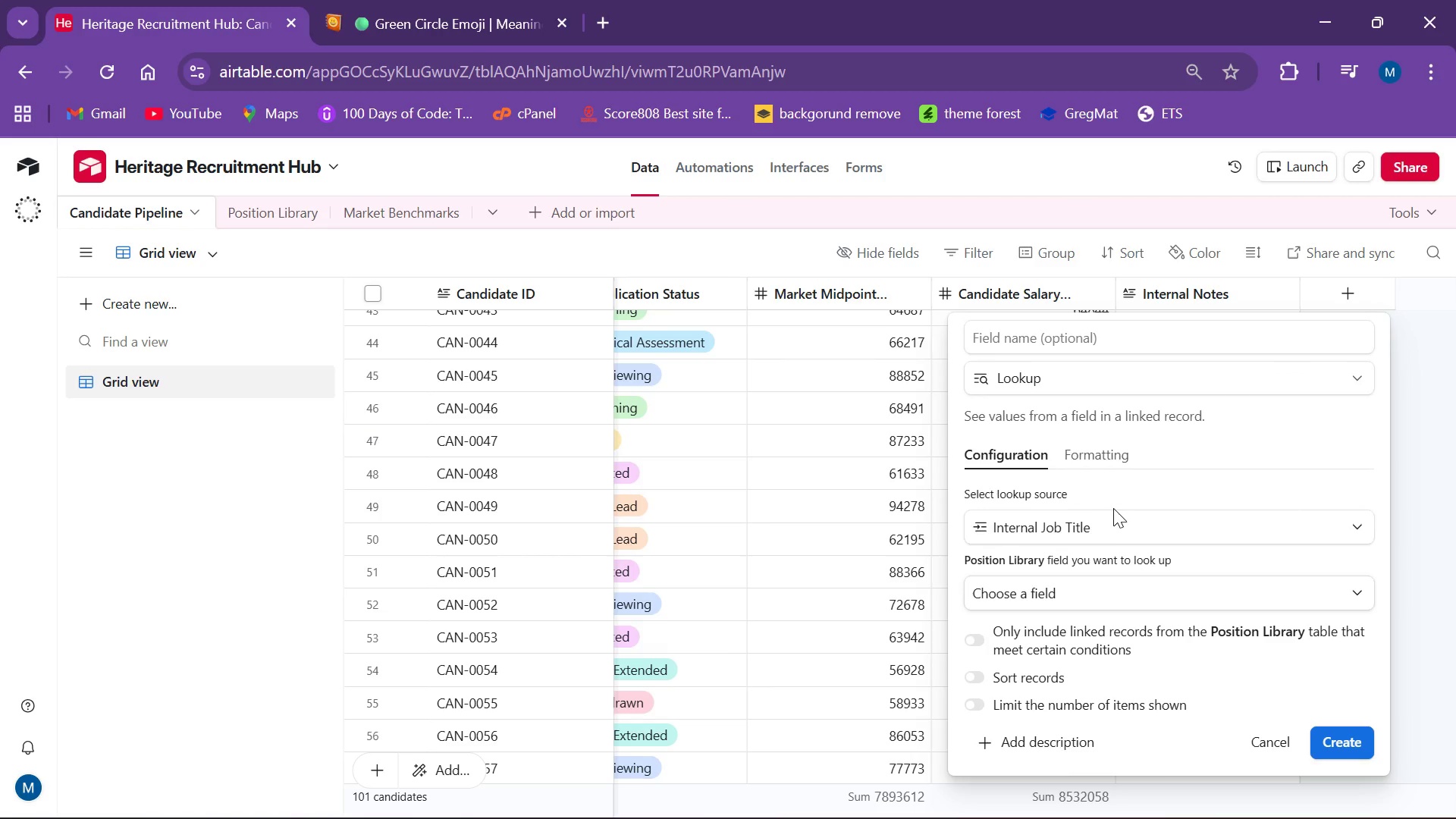 
scroll: coordinate [1112, 508], scroll_direction: down, amount: 1.0
 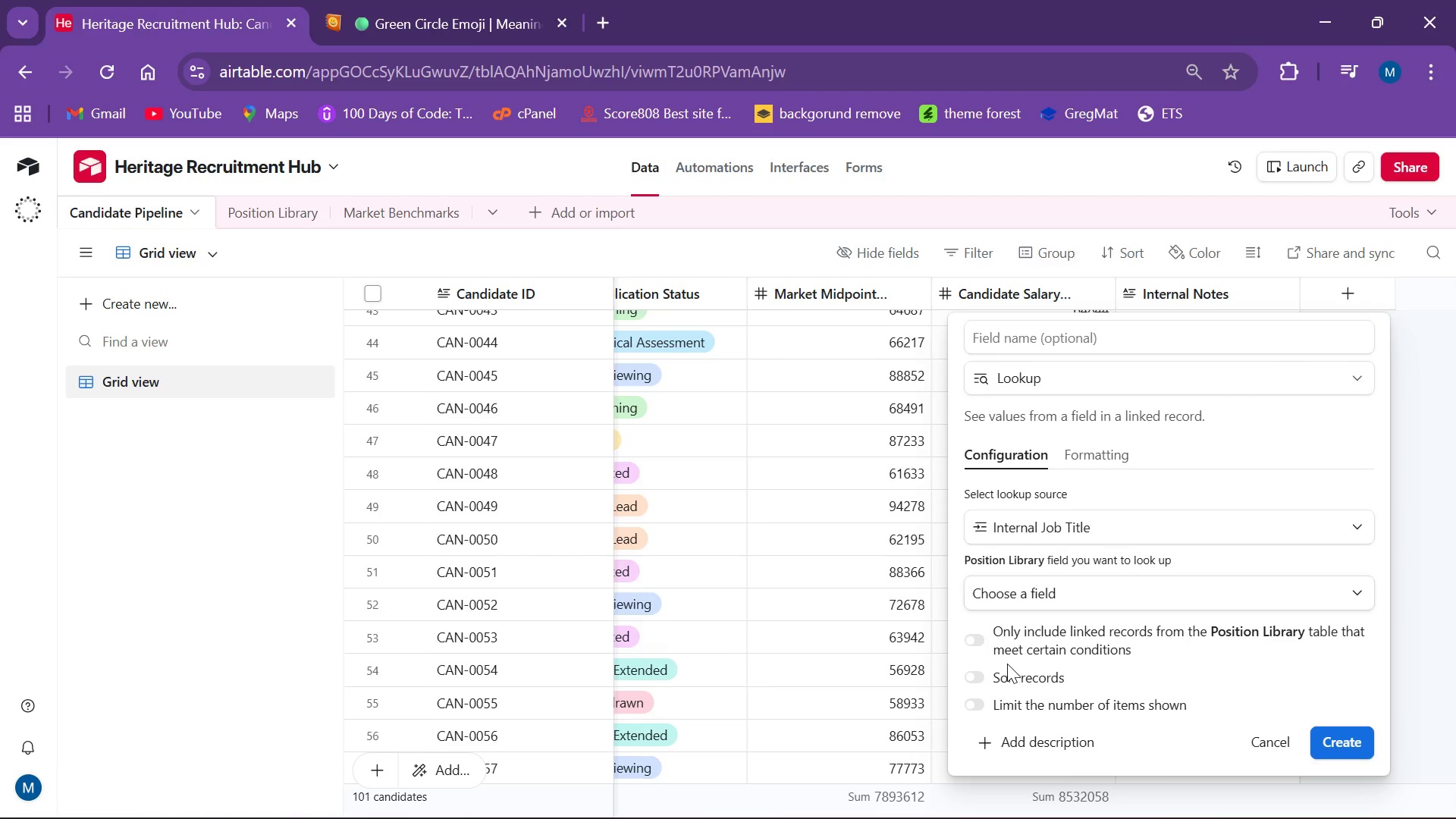 
wait(7.16)
 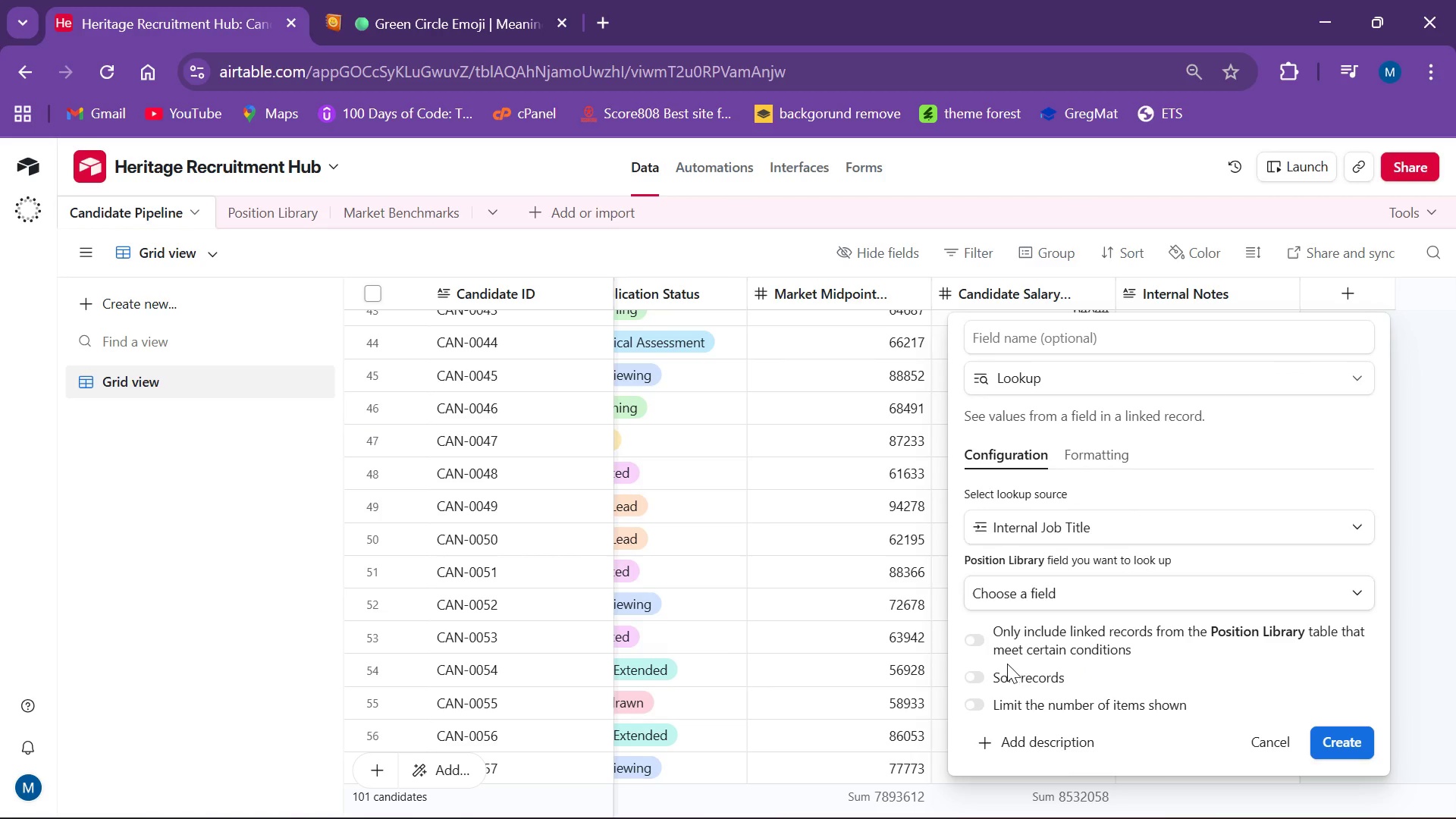 
left_click([982, 646])
 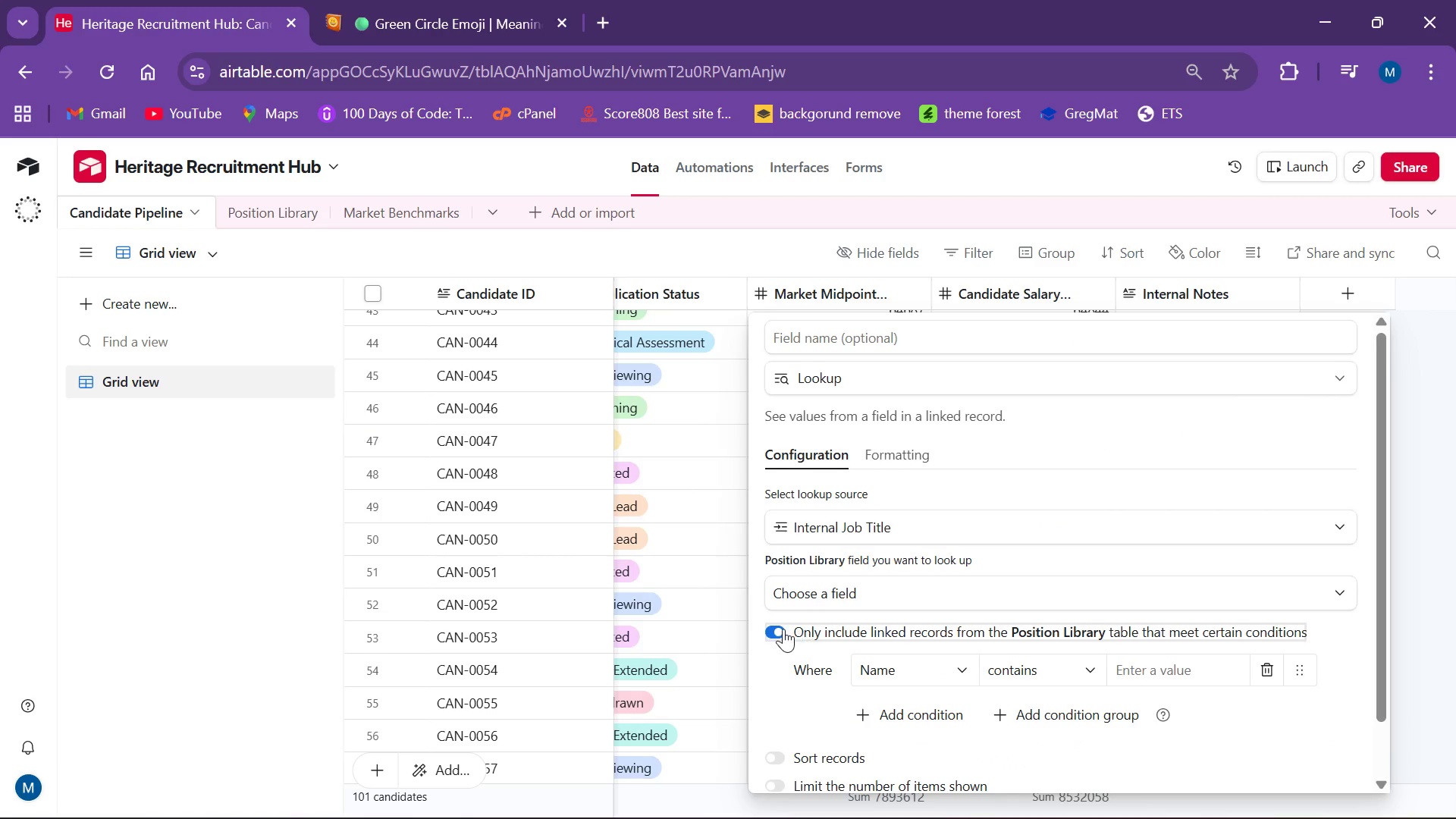 
left_click([778, 628])
 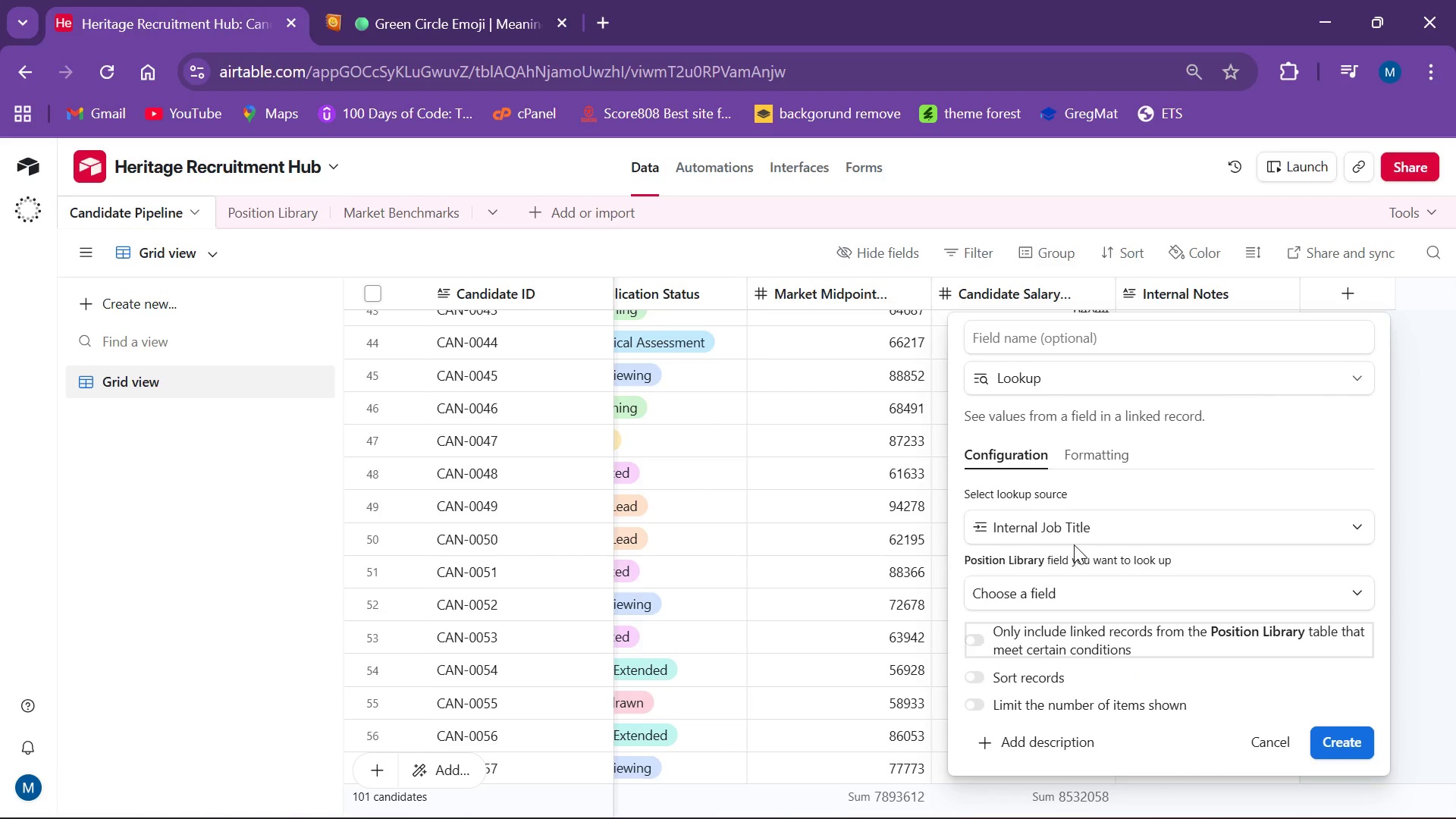 
left_click([1069, 535])
 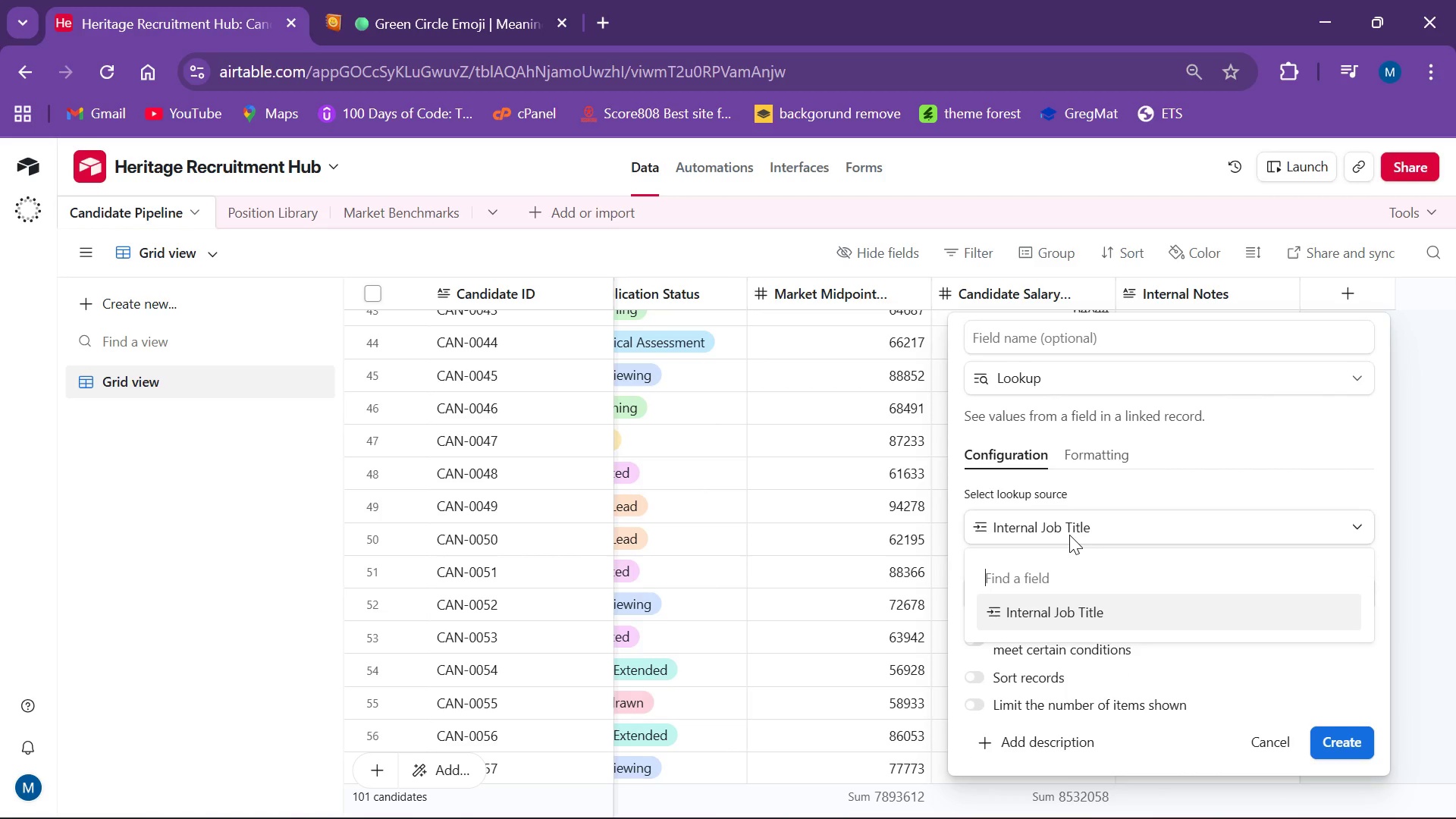 
left_click([1069, 535])
 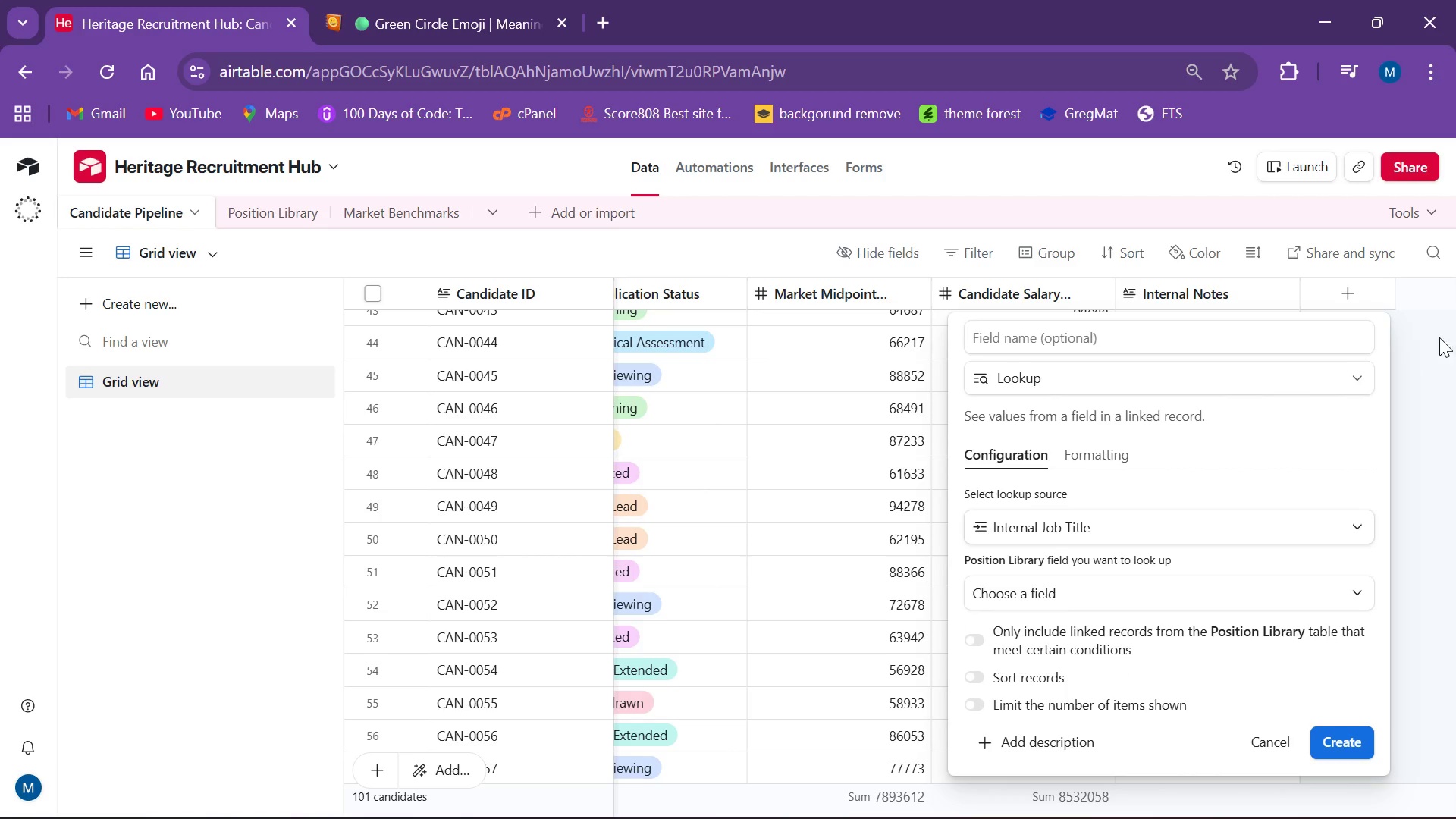 
left_click([1098, 368])
 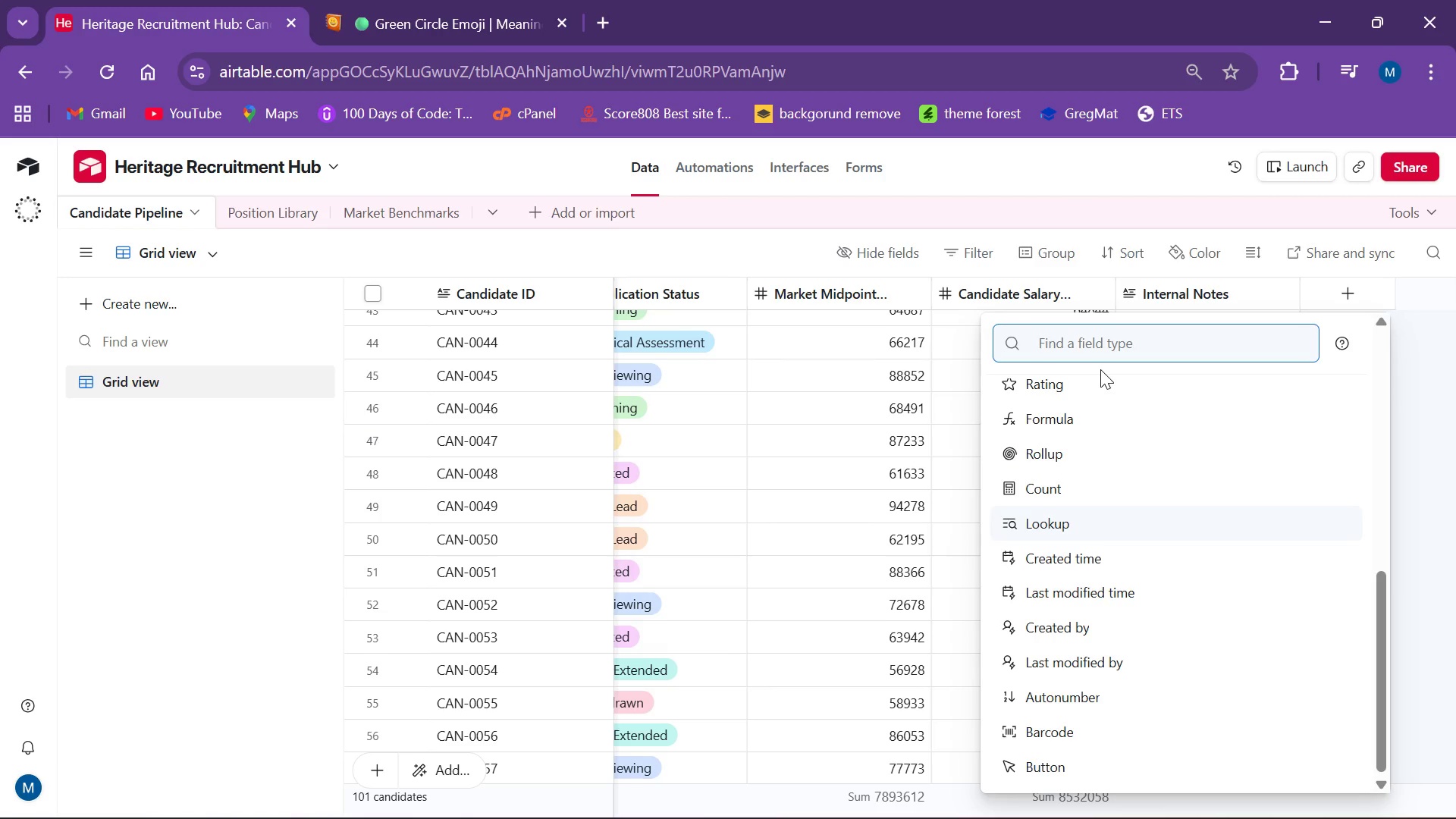 
type(rol)
 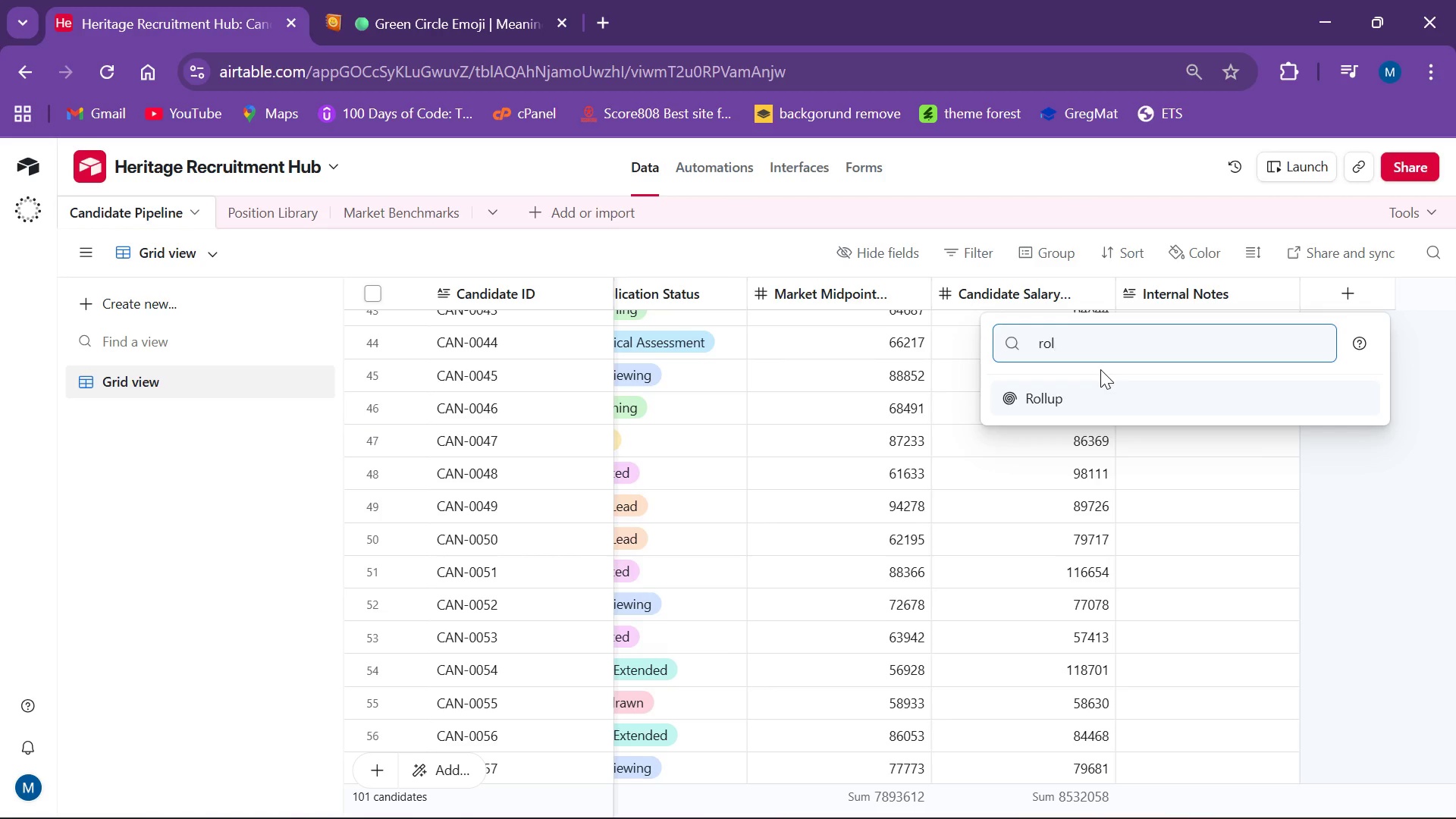 
wait(25.53)
 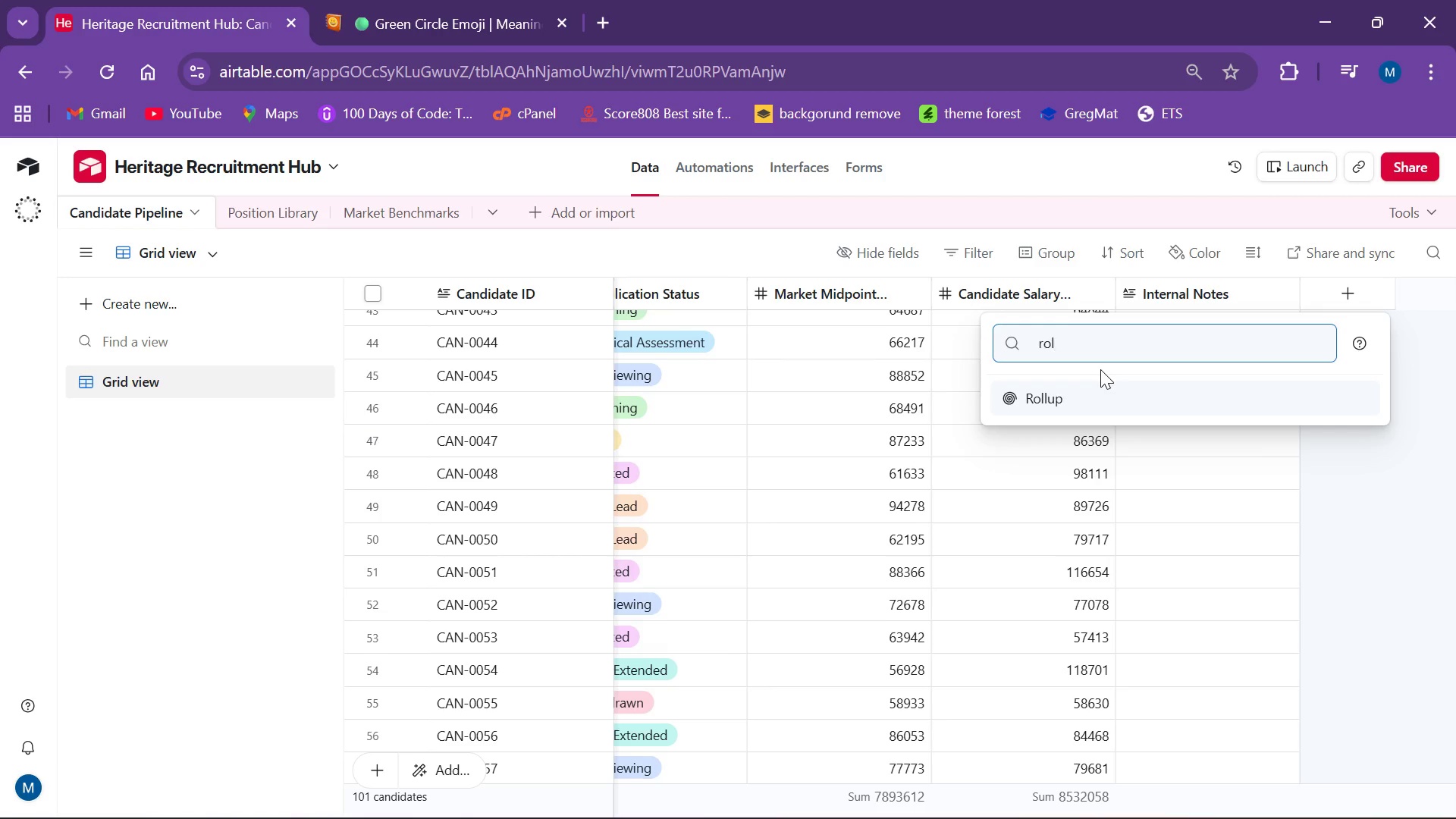 
left_click([1072, 394])
 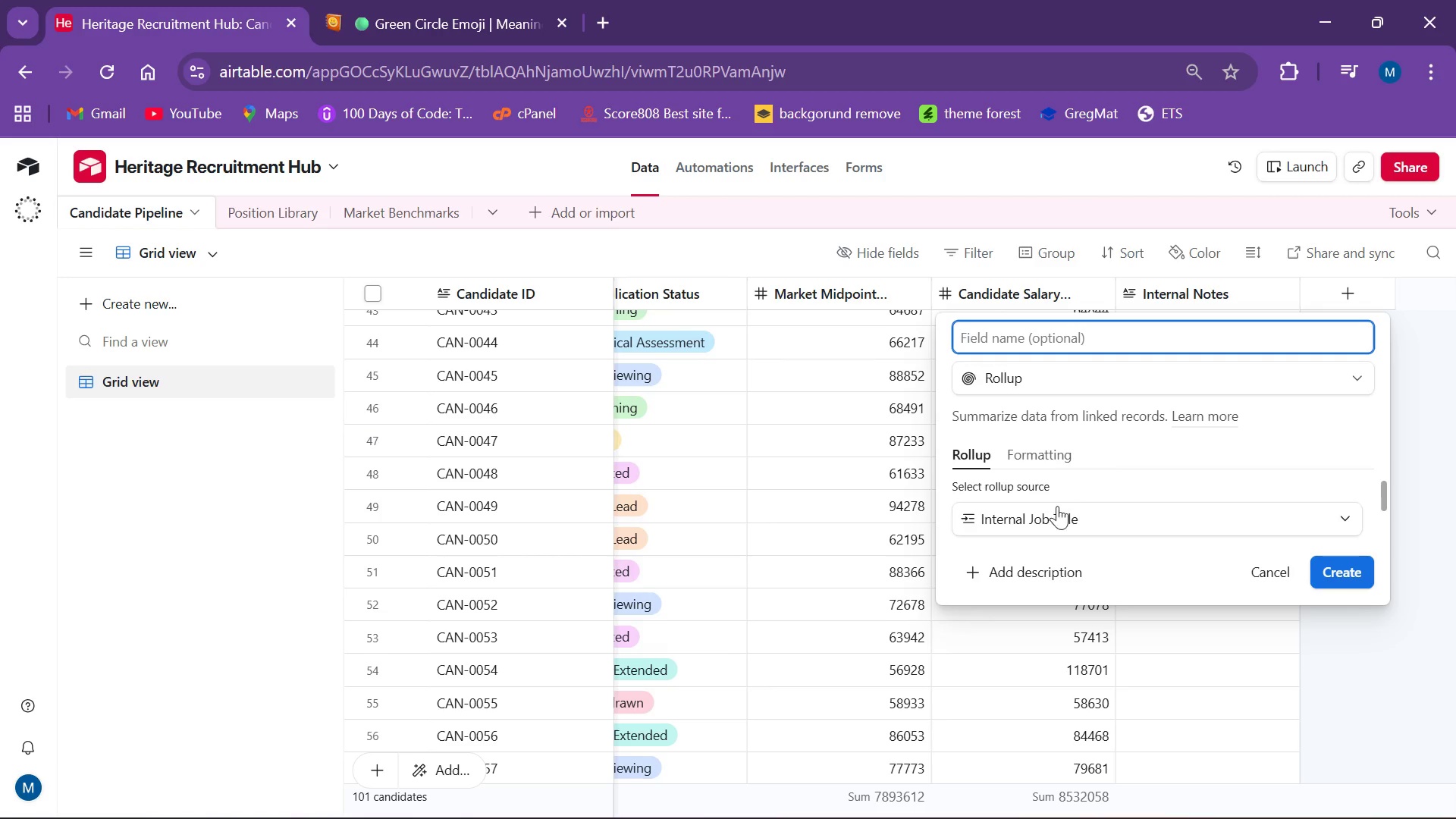 
left_click([1053, 516])
 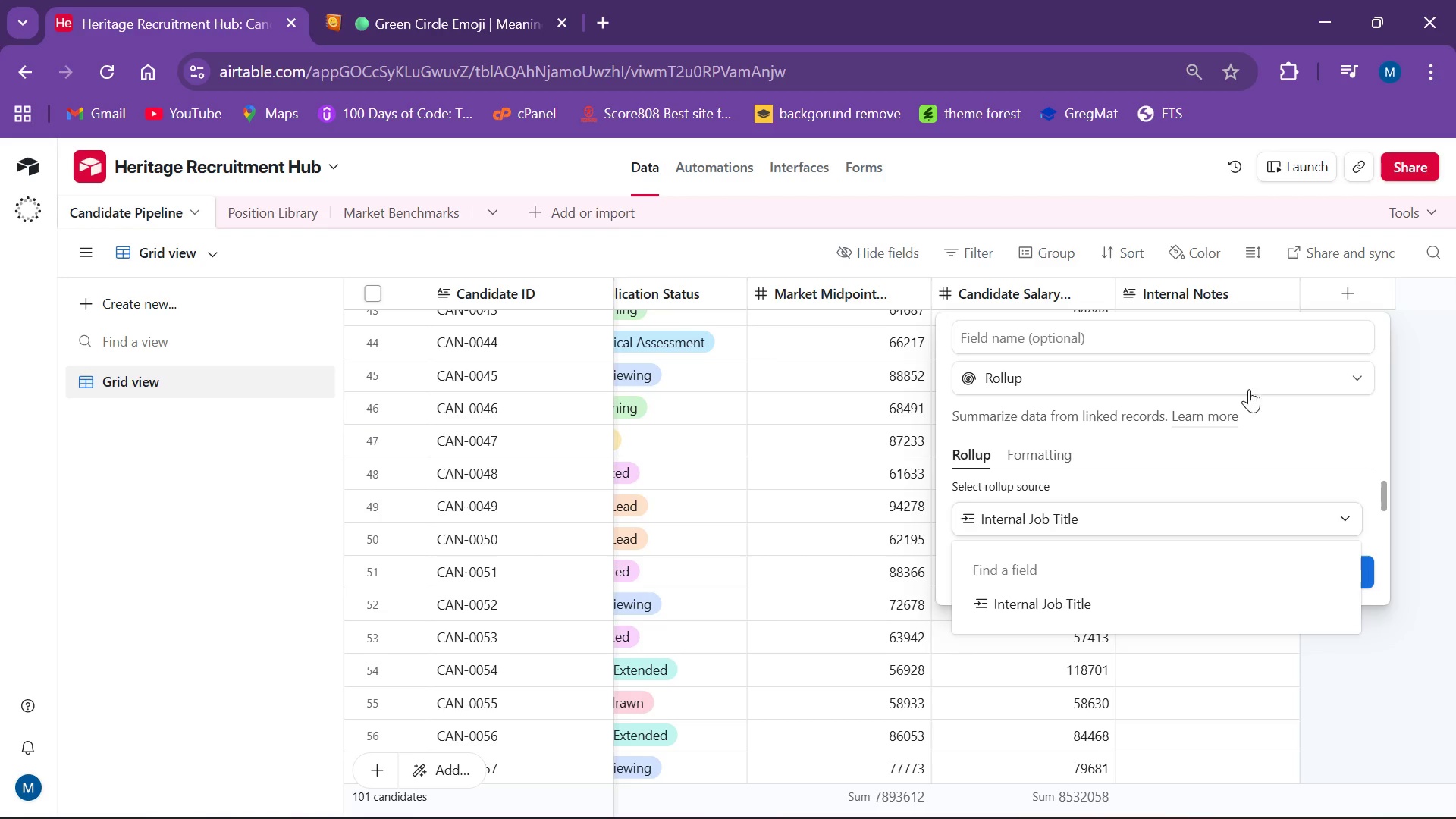 
left_click_drag(start_coordinate=[1455, 366], to_coordinate=[1455, 370])
 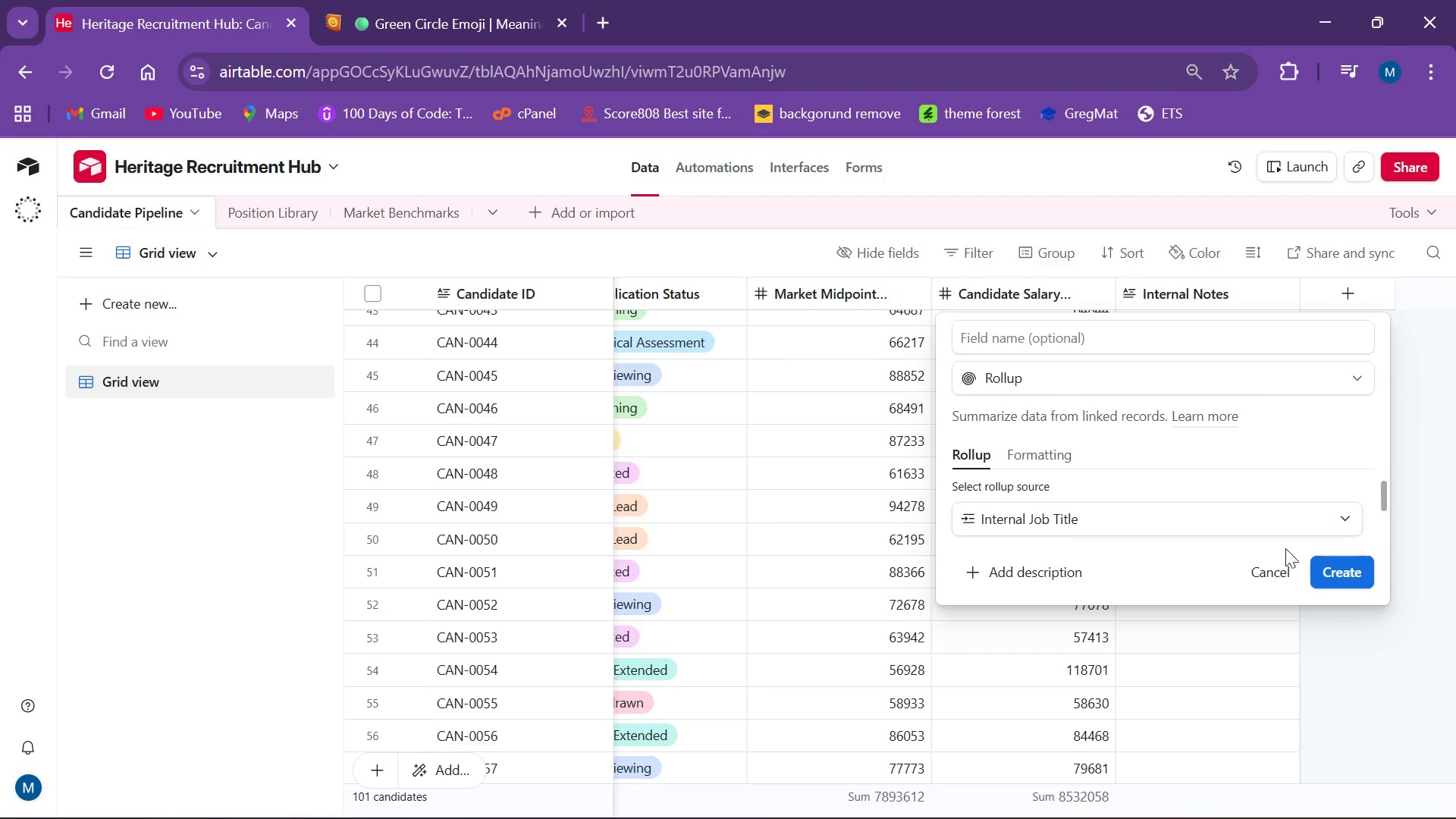 
left_click([1279, 570])
 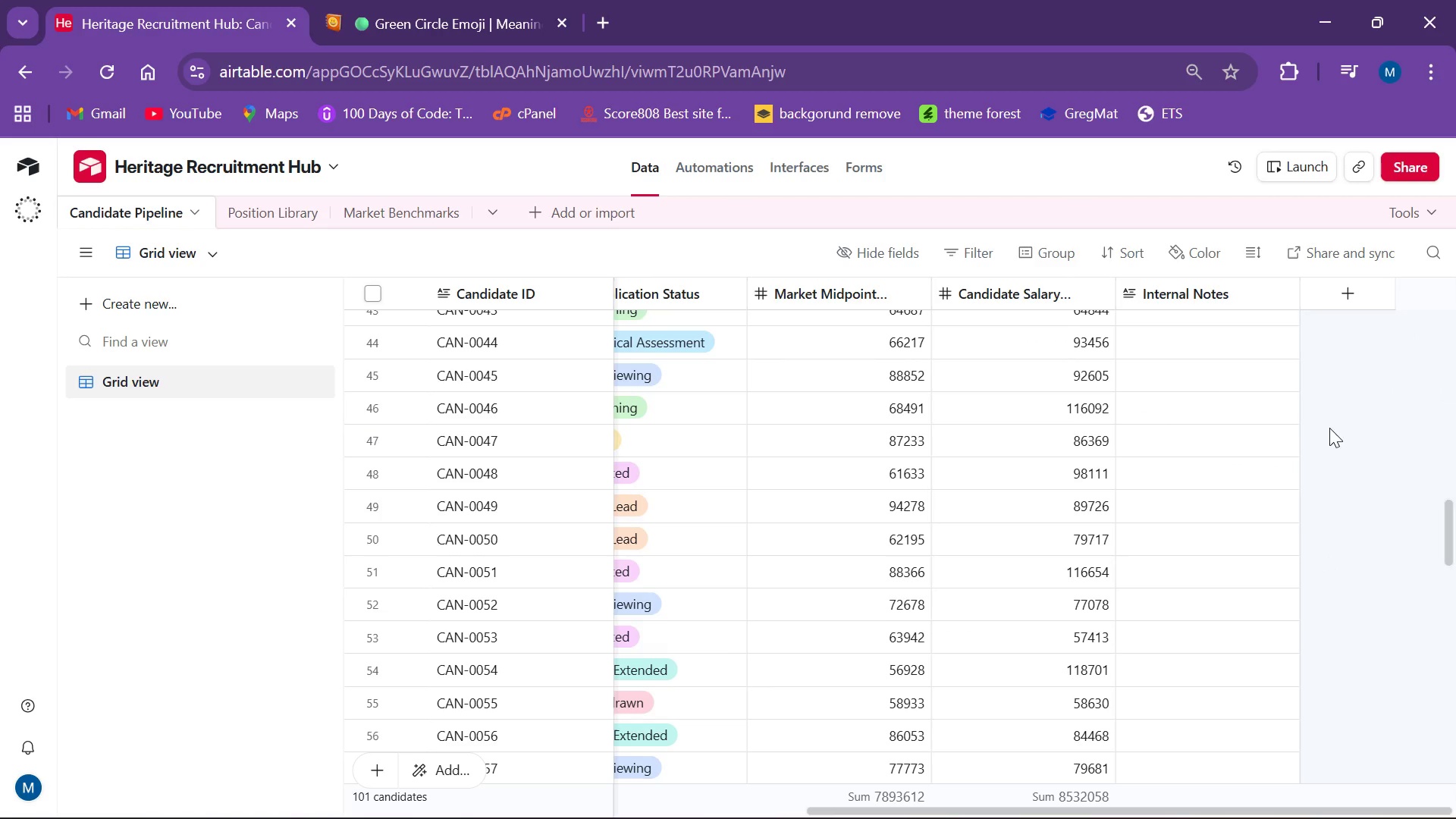 
scroll: coordinate [1174, 500], scroll_direction: up, amount: 23.0
 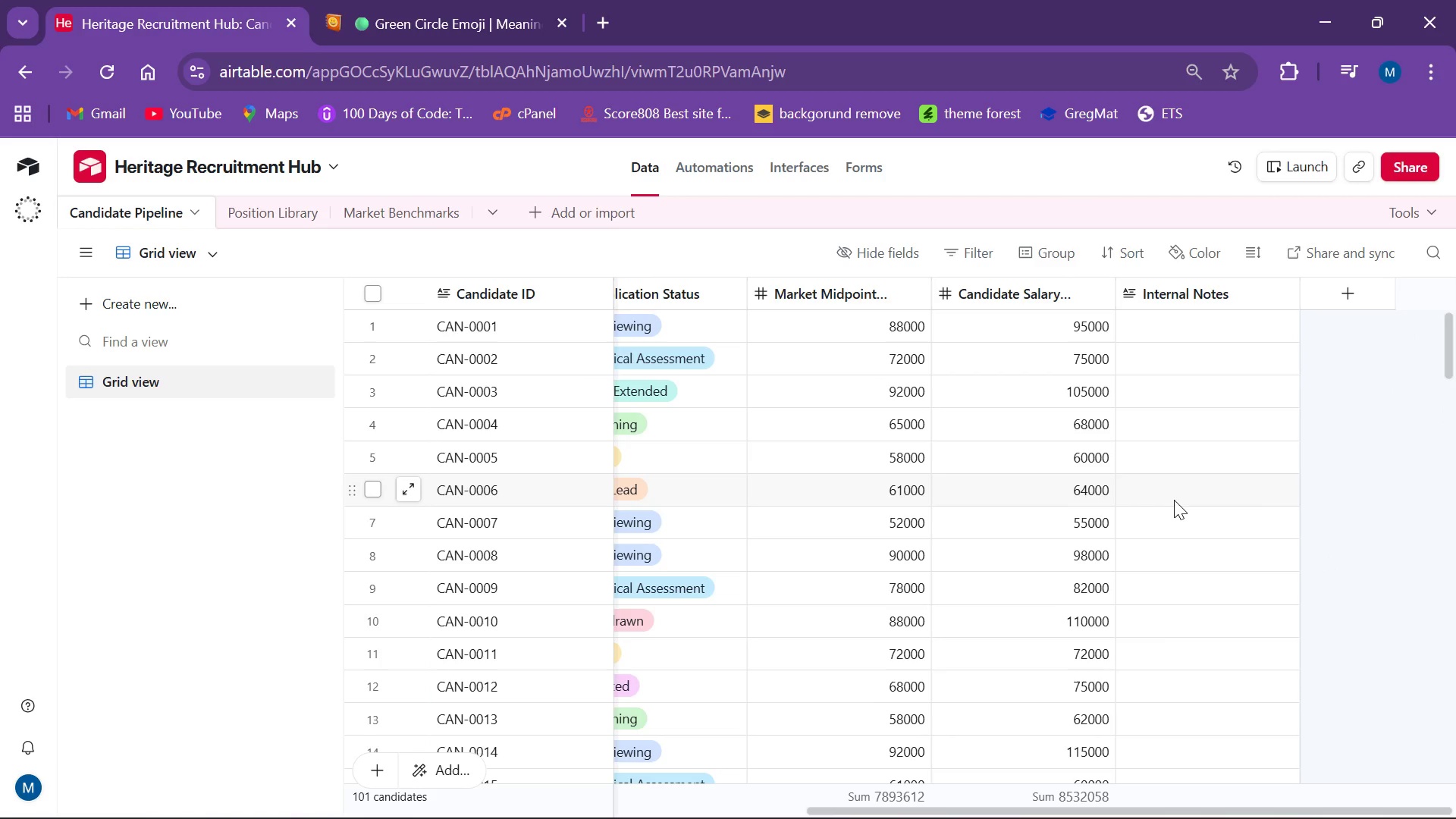 
wait(11.89)
 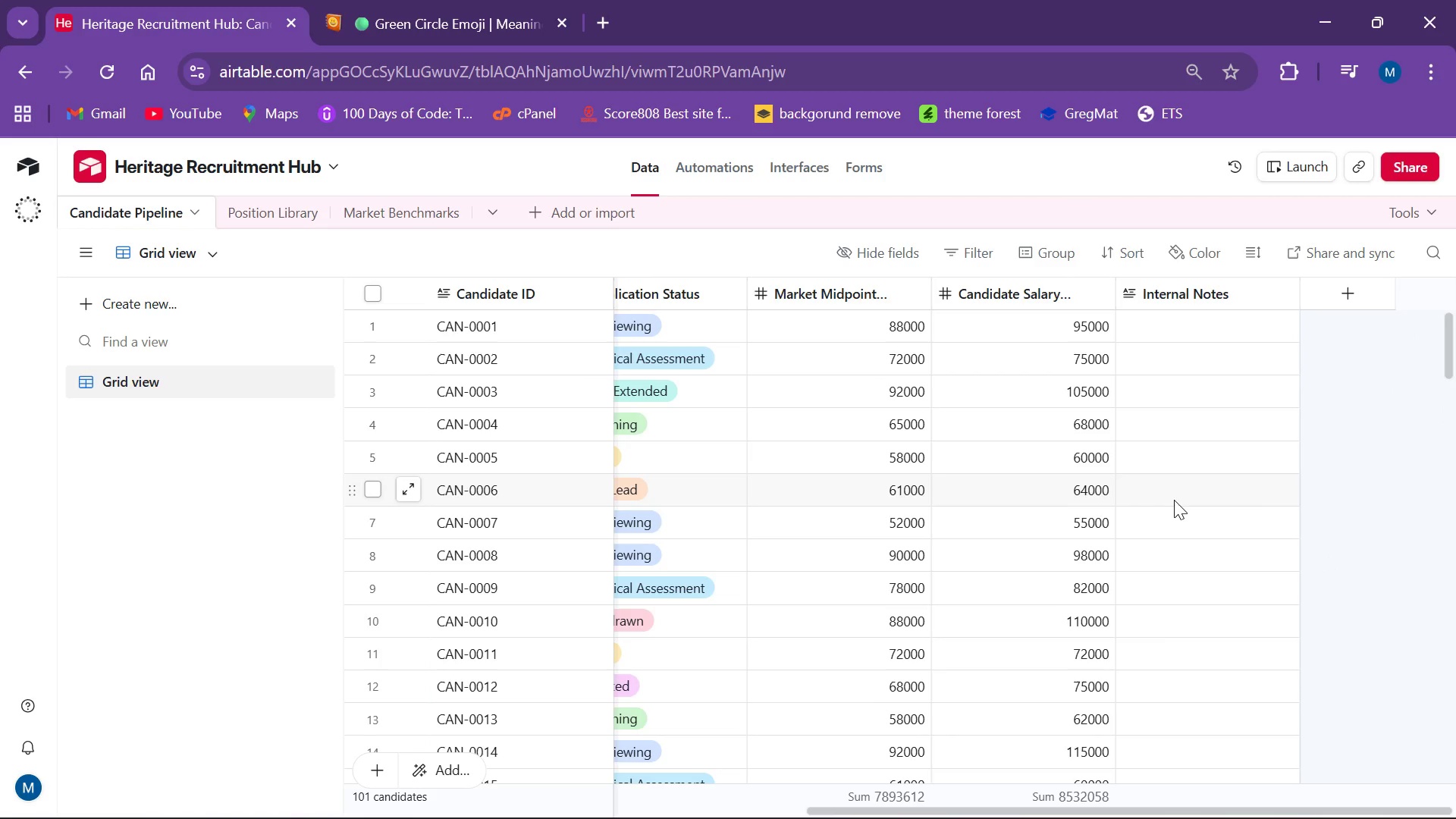 
mouse_move([789, 803])
 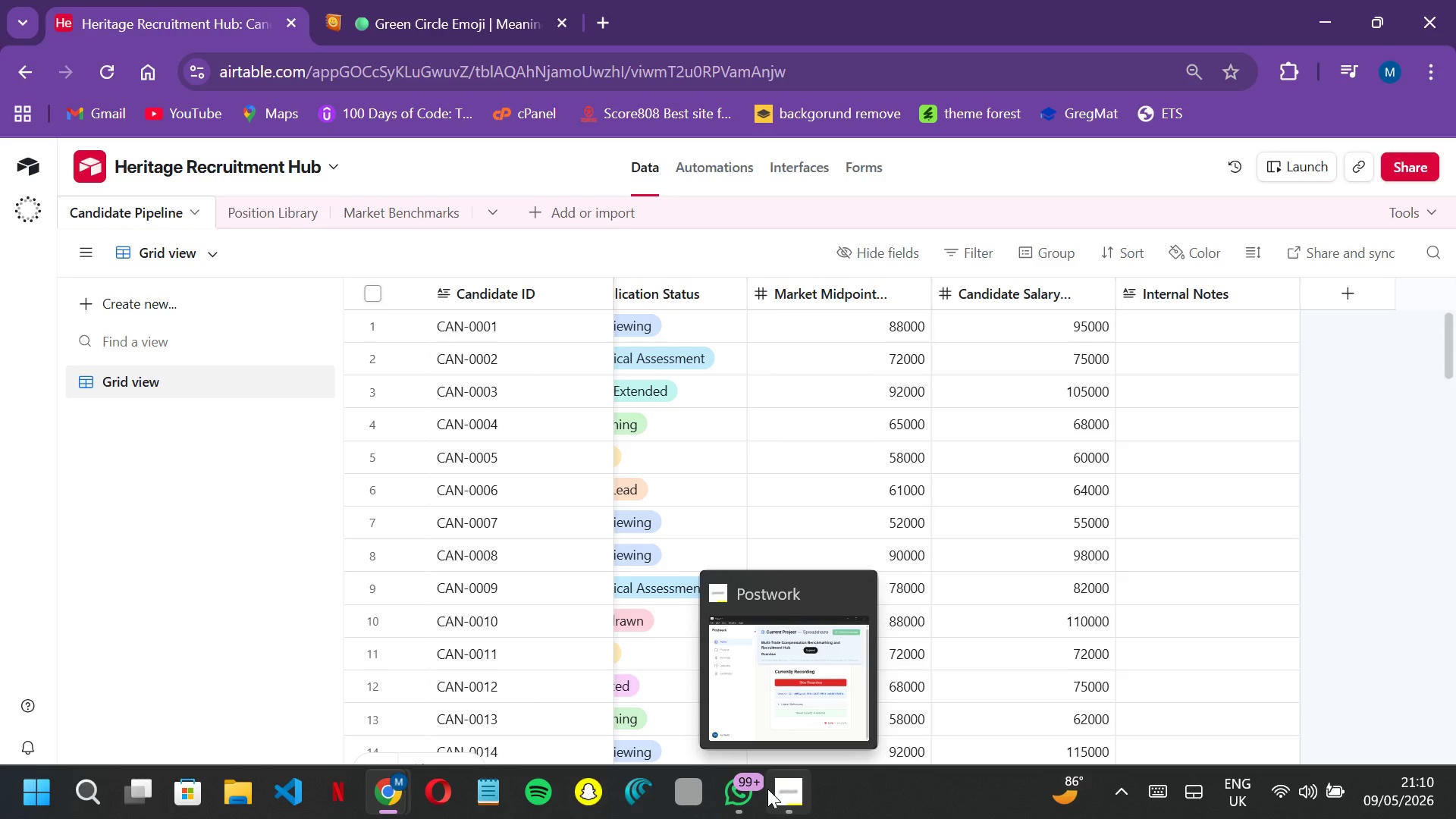 
left_click([767, 789])